 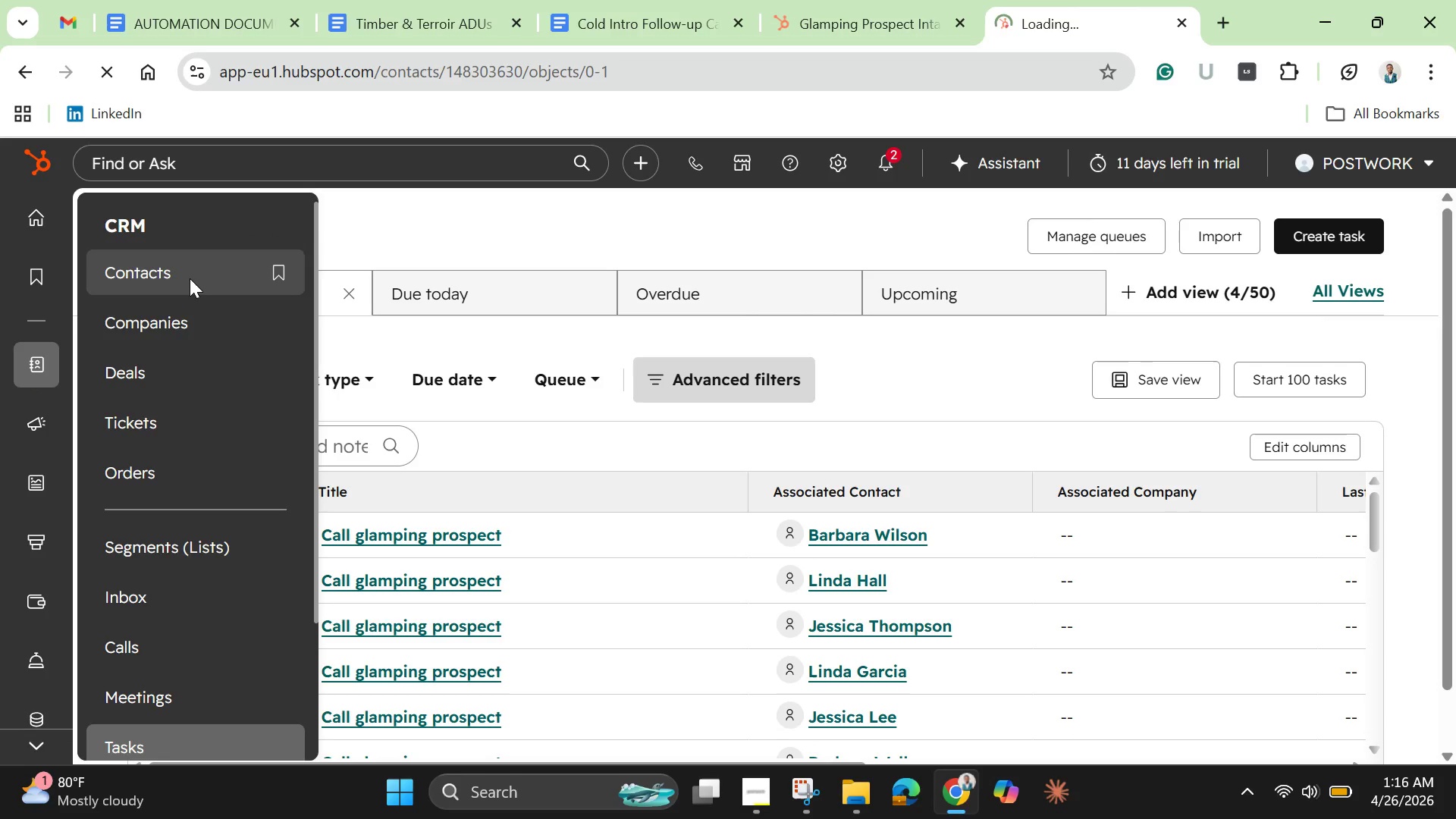 
mouse_move([201, 301])
 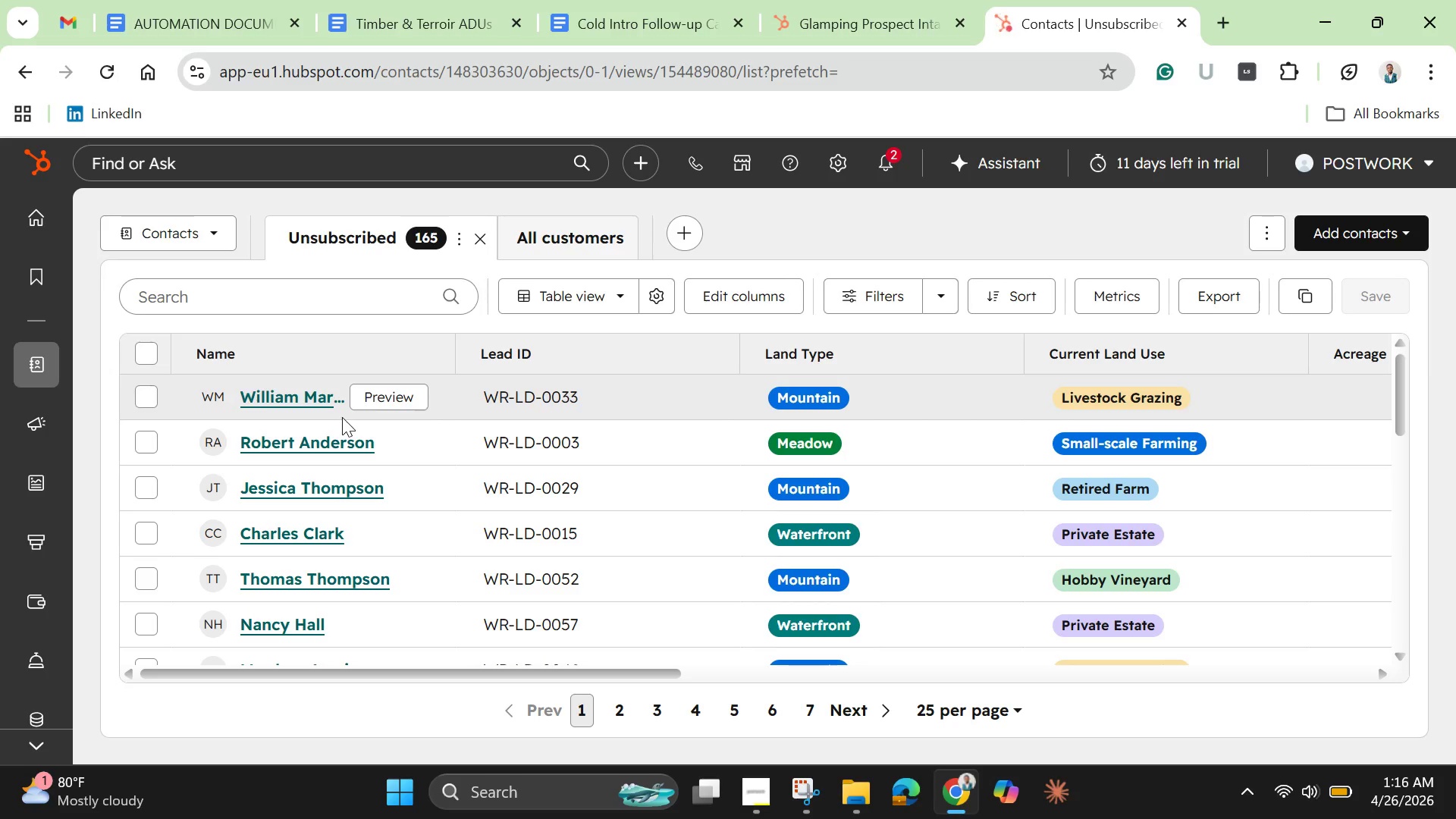 
wait(12.87)
 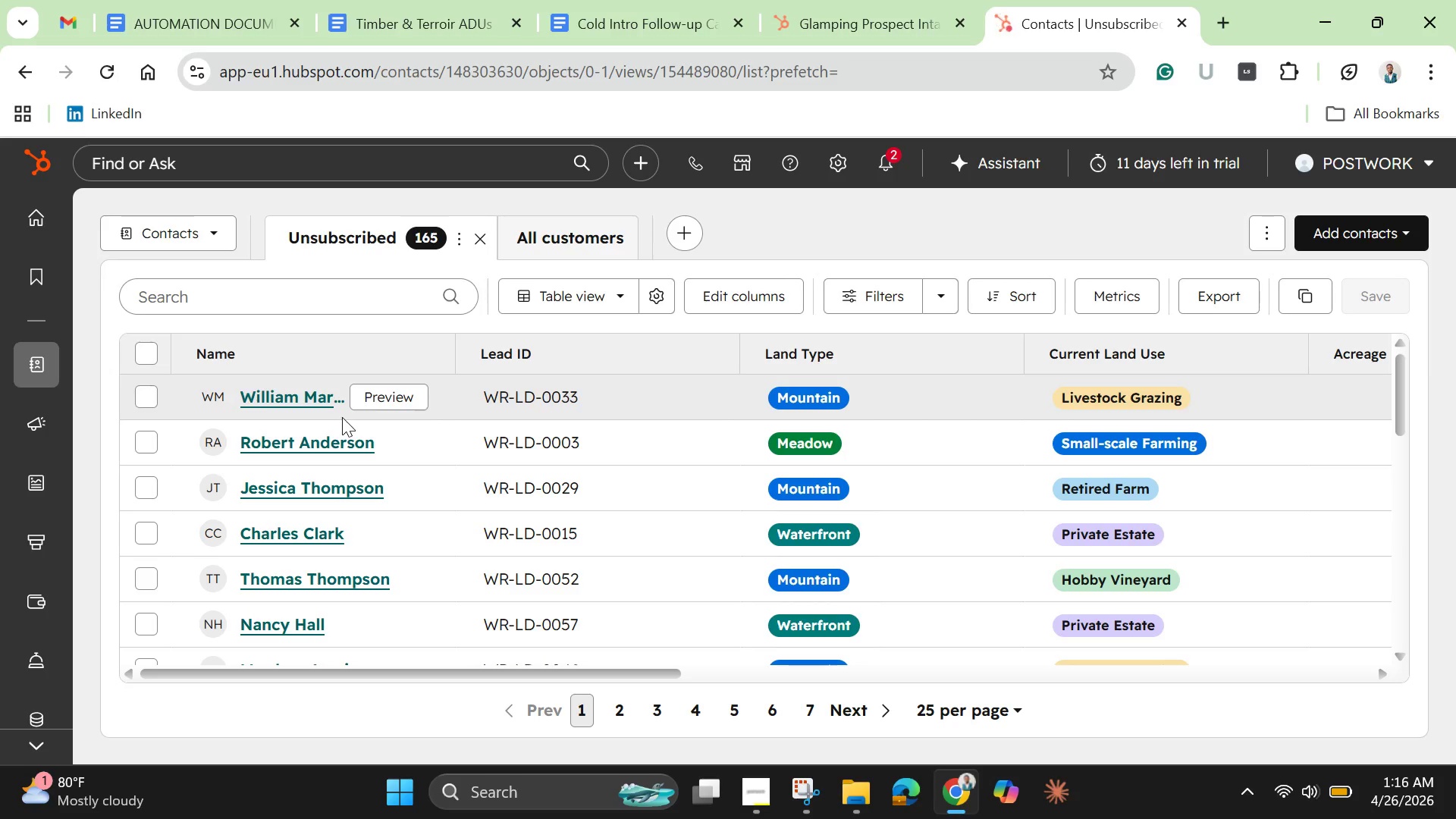 
mouse_move([586, 303])
 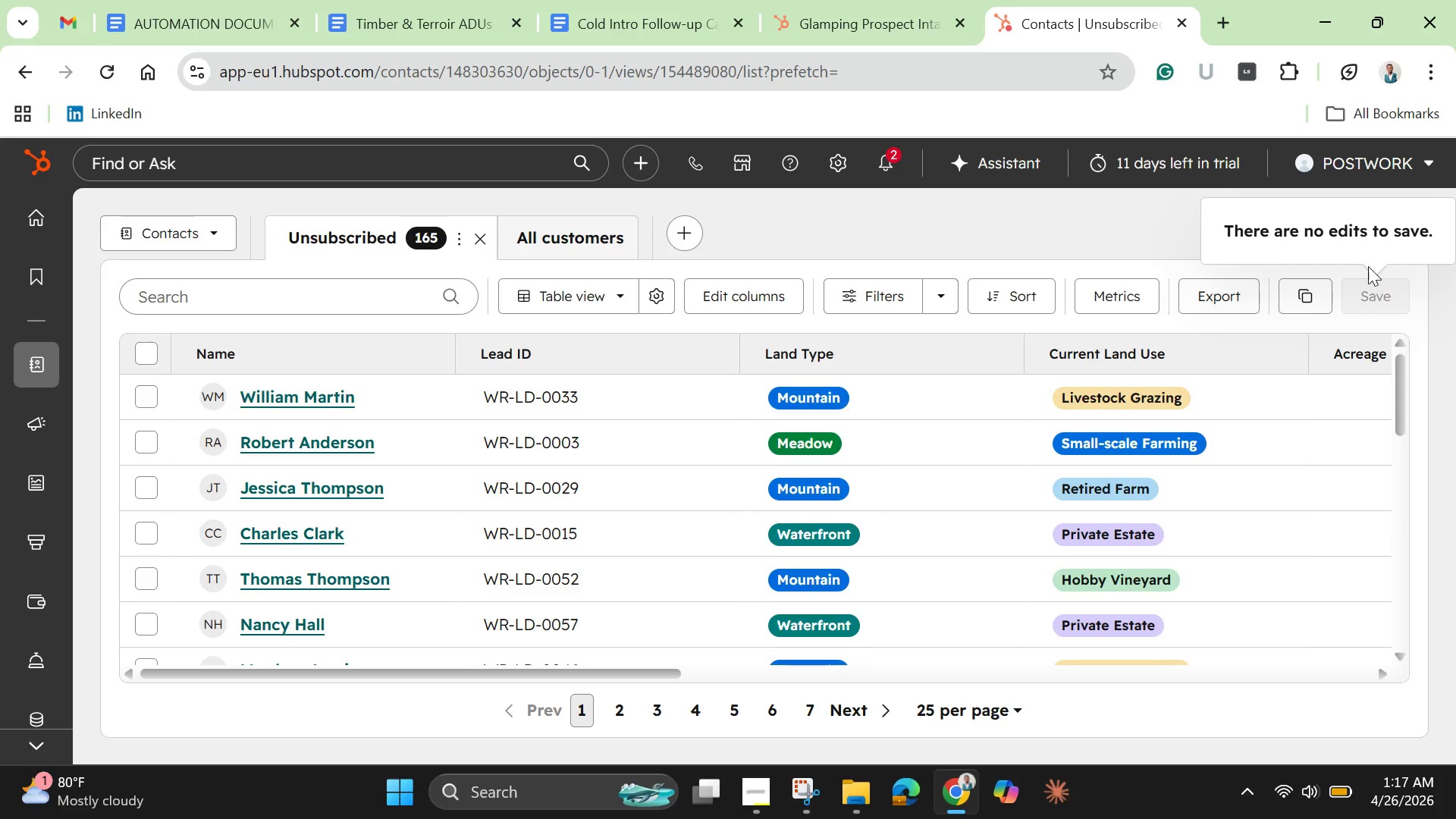 
wait(10.37)
 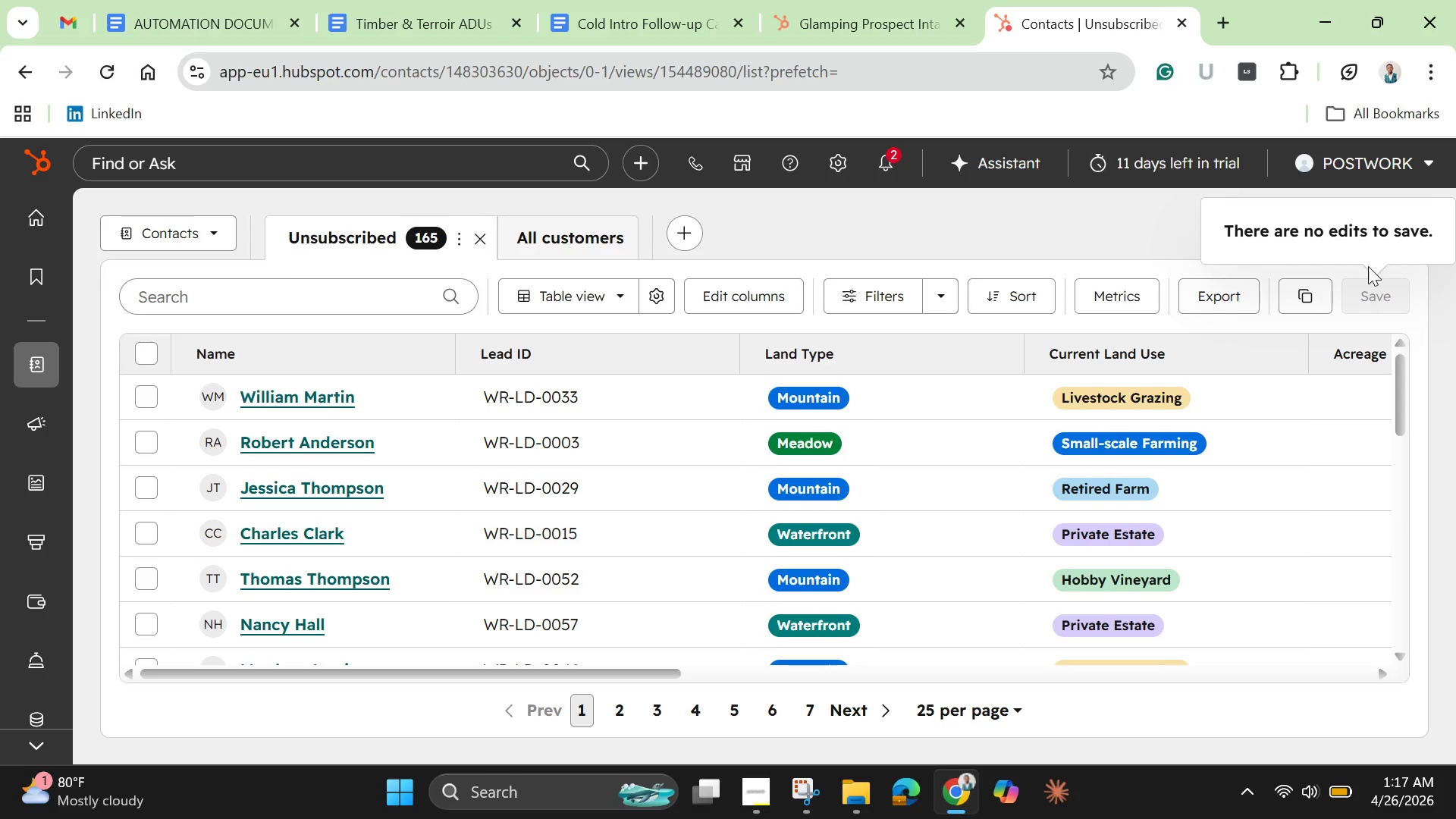 
left_click([1385, 240])
 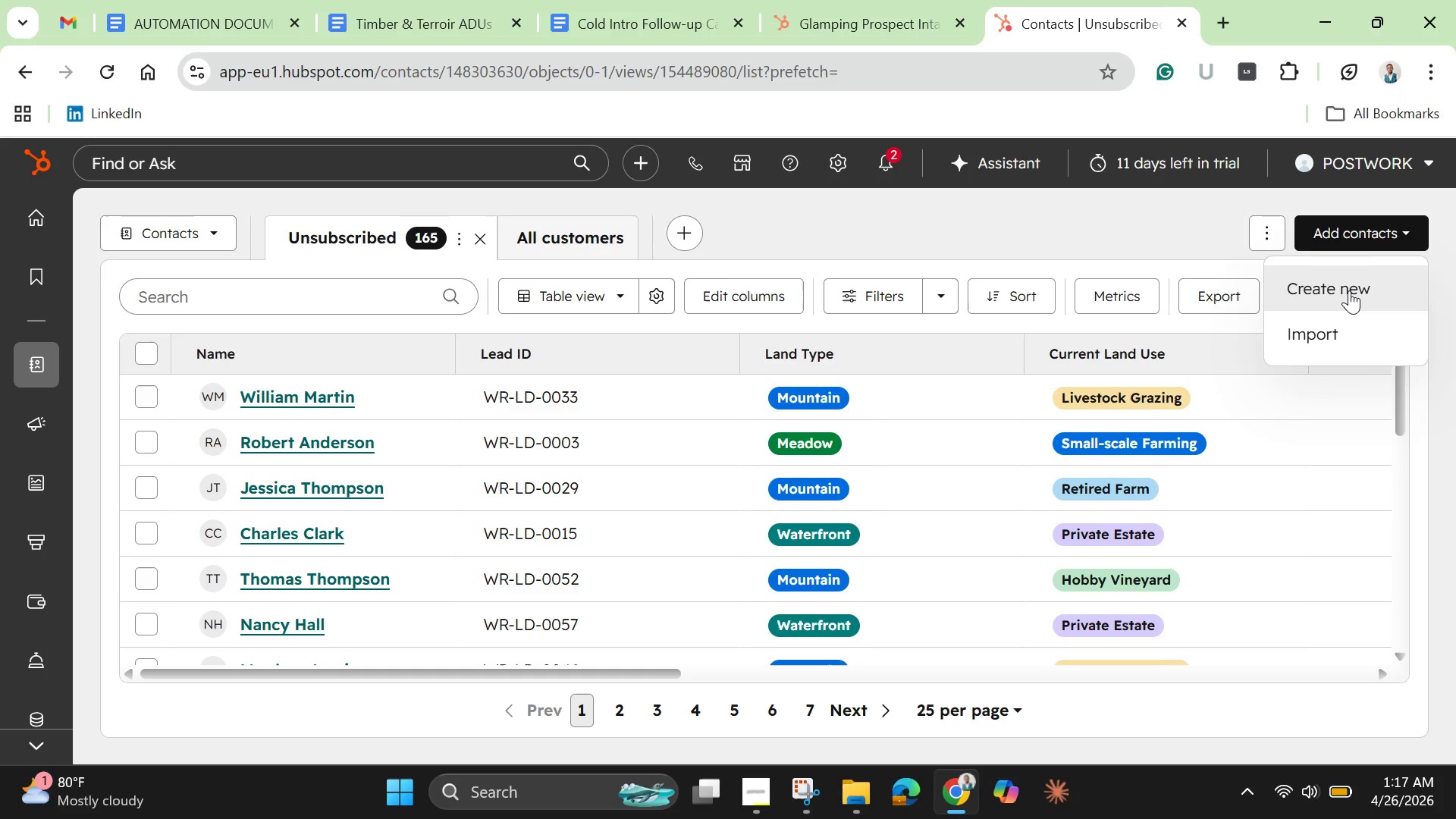 
wait(33.69)
 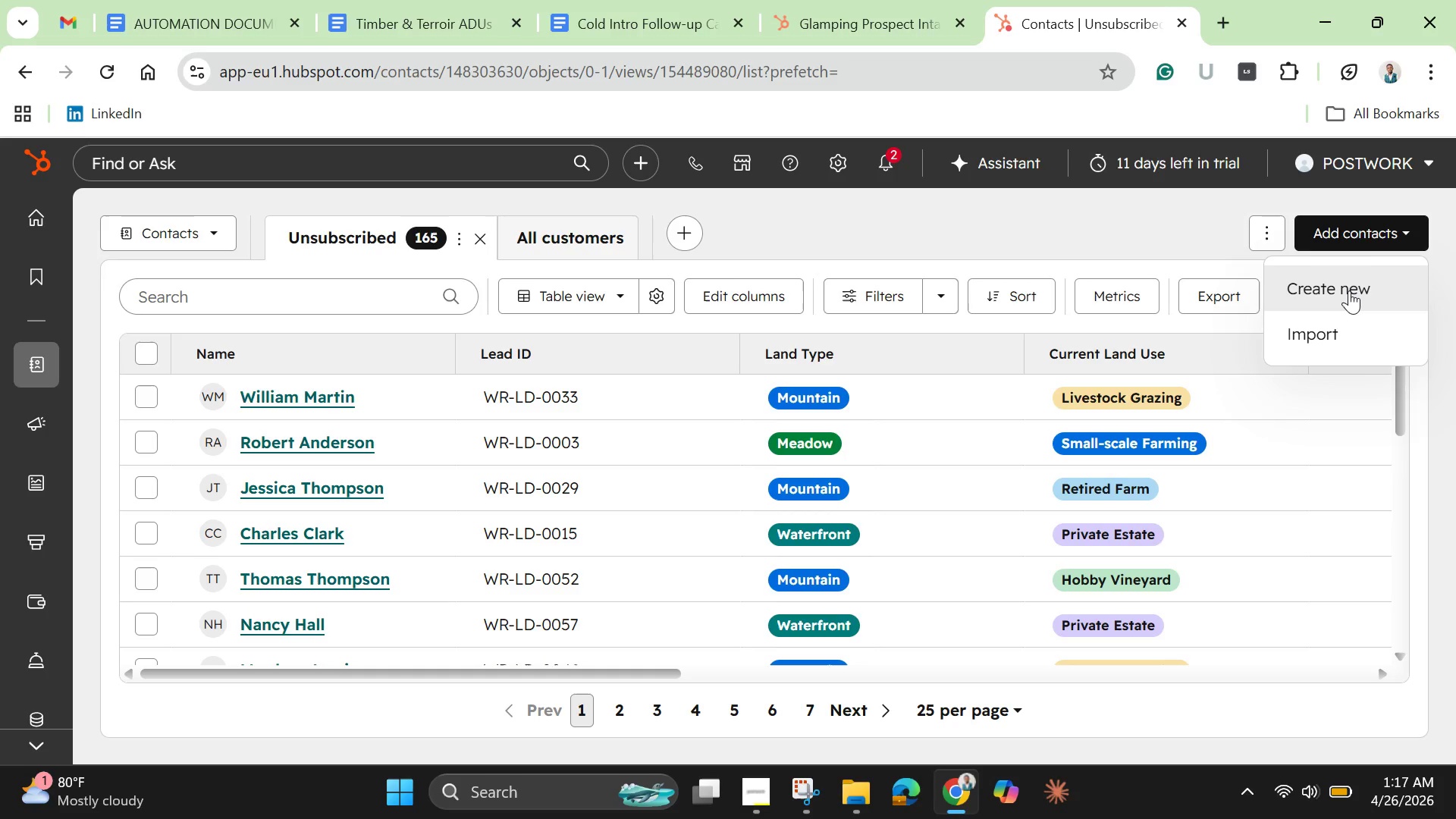 
left_click([1349, 290])
 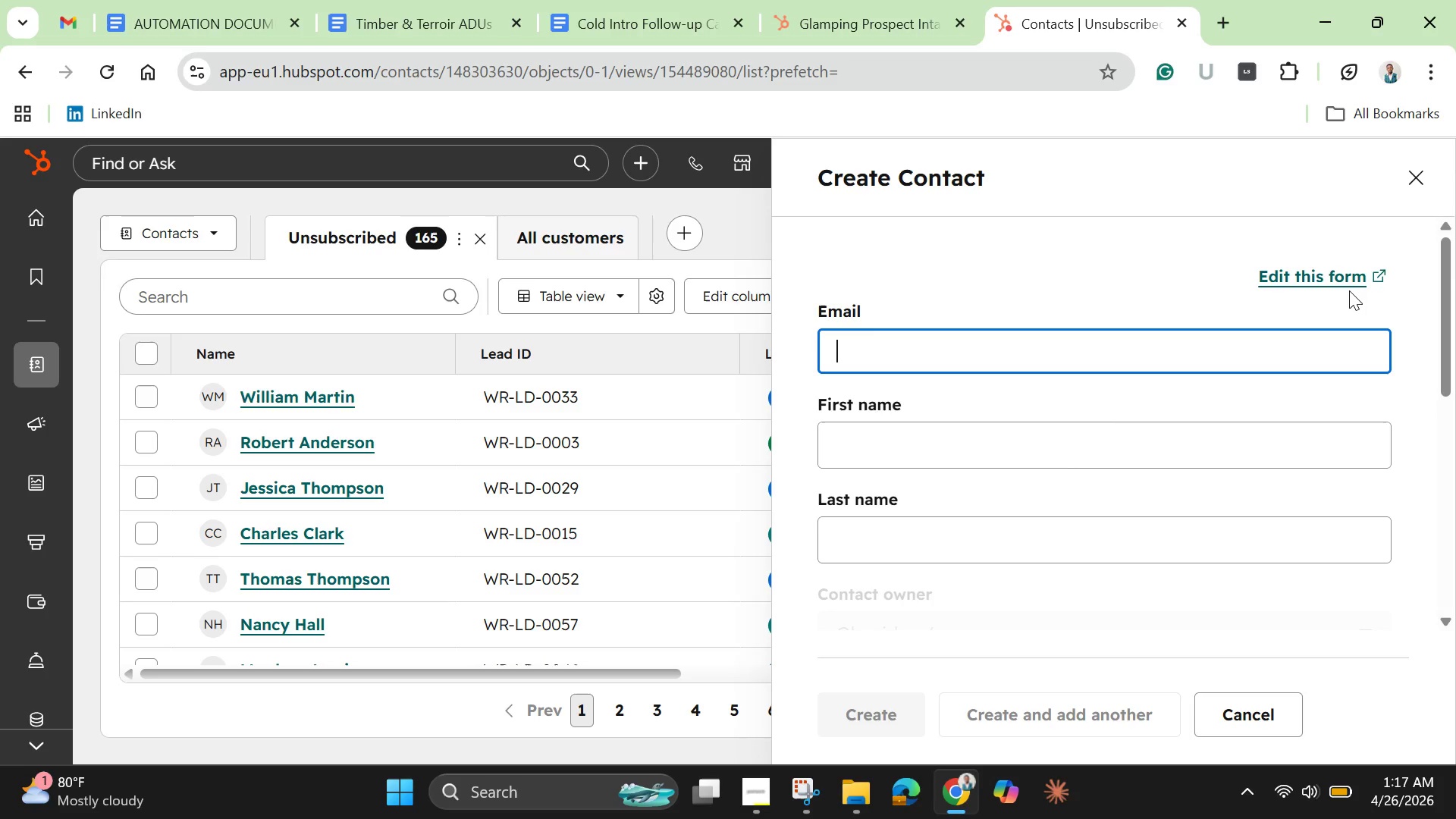 
wait(15.94)
 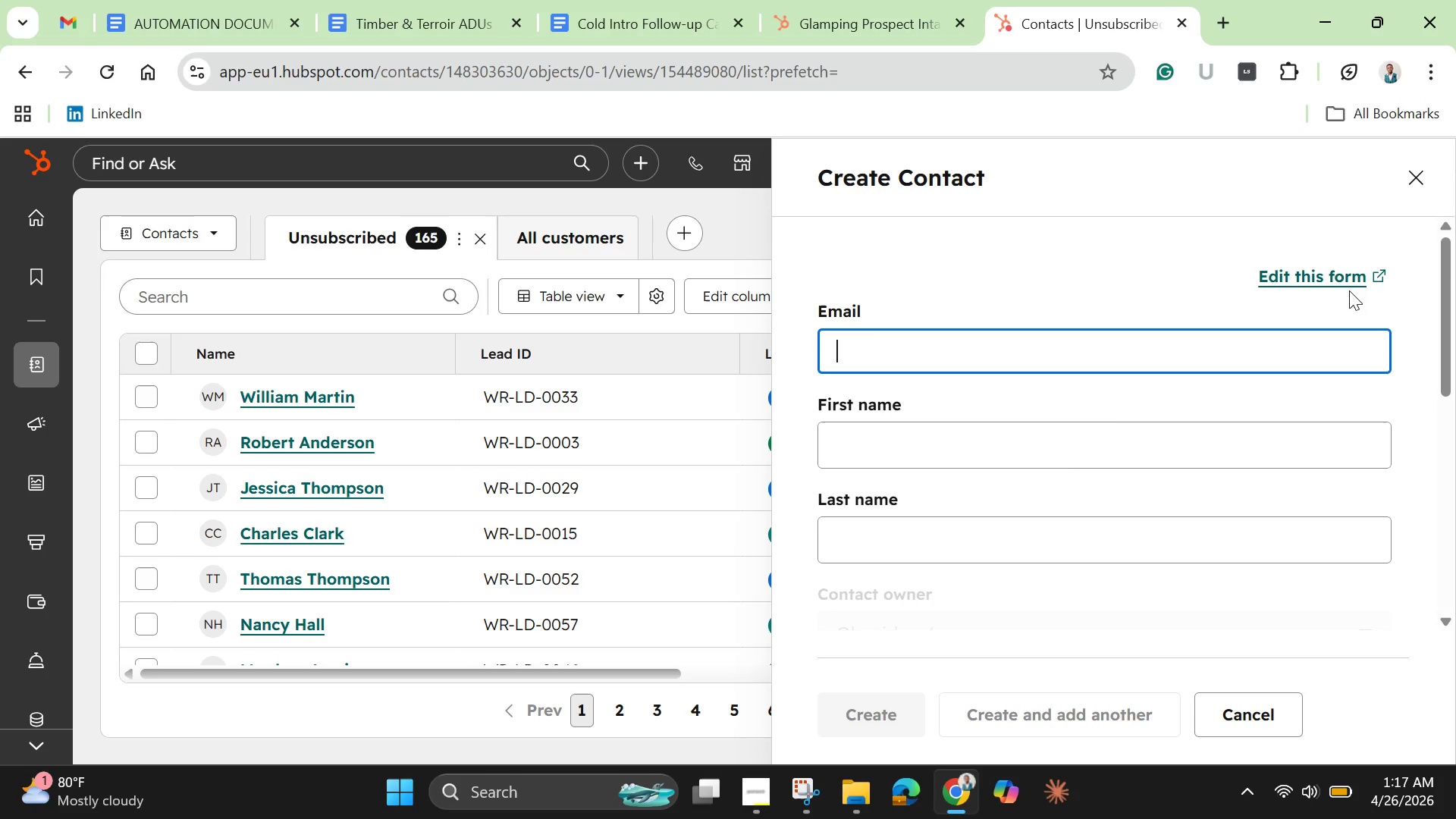 
type(test.)
key(Backspace)
type(@test,)
key(Backspace)
type(.com)
 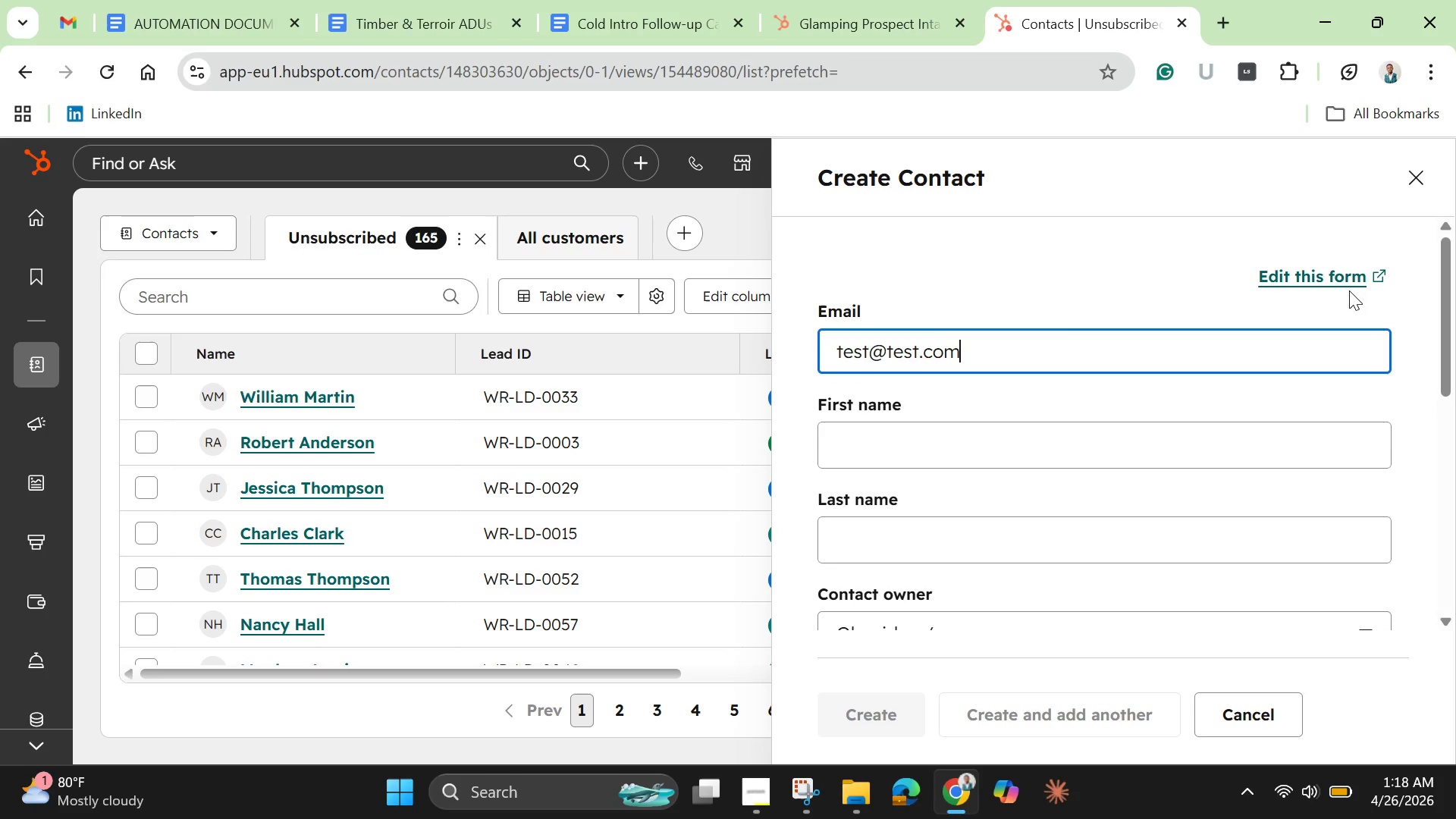 
wait(17.7)
 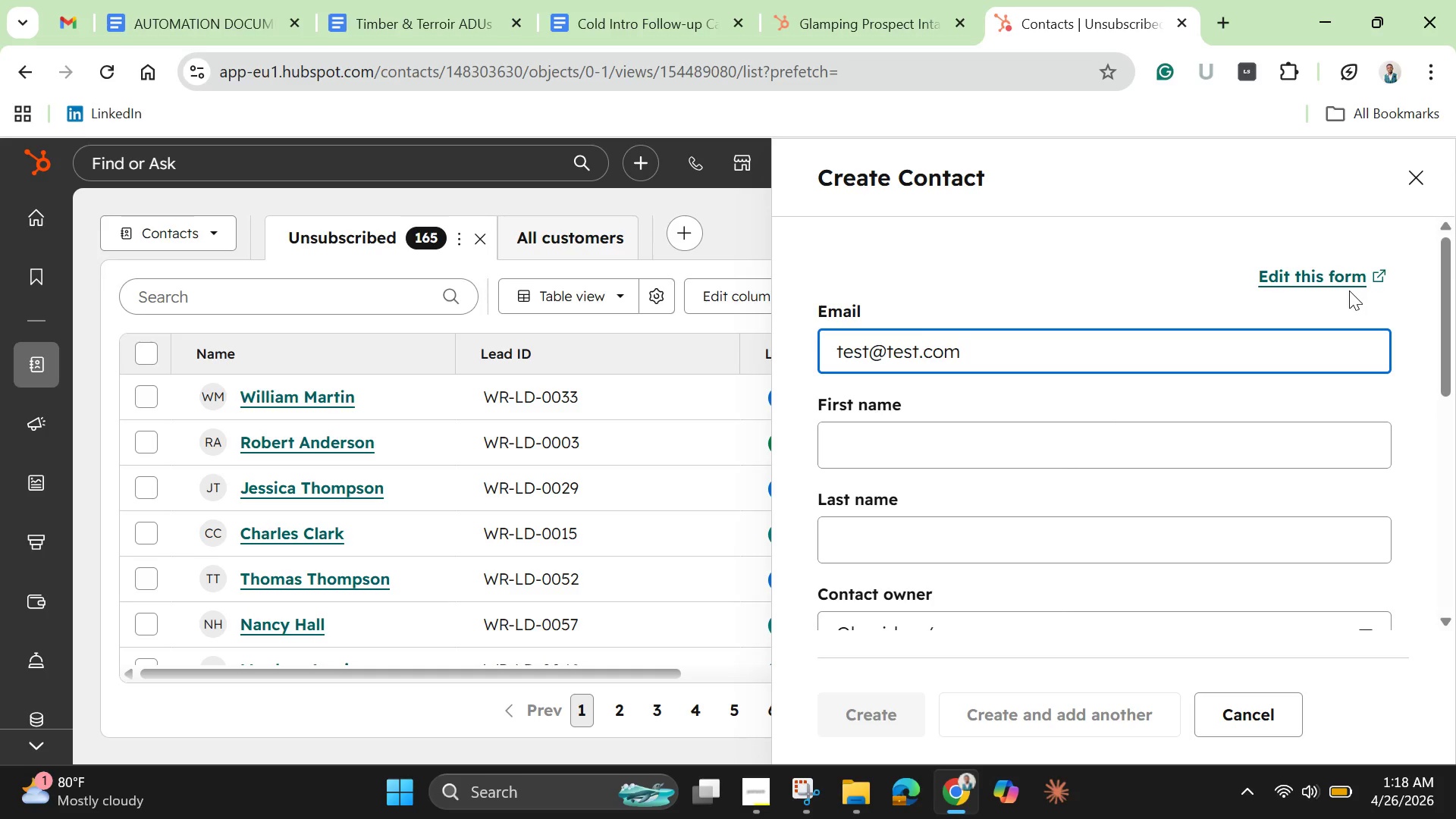 
left_click([917, 457])
 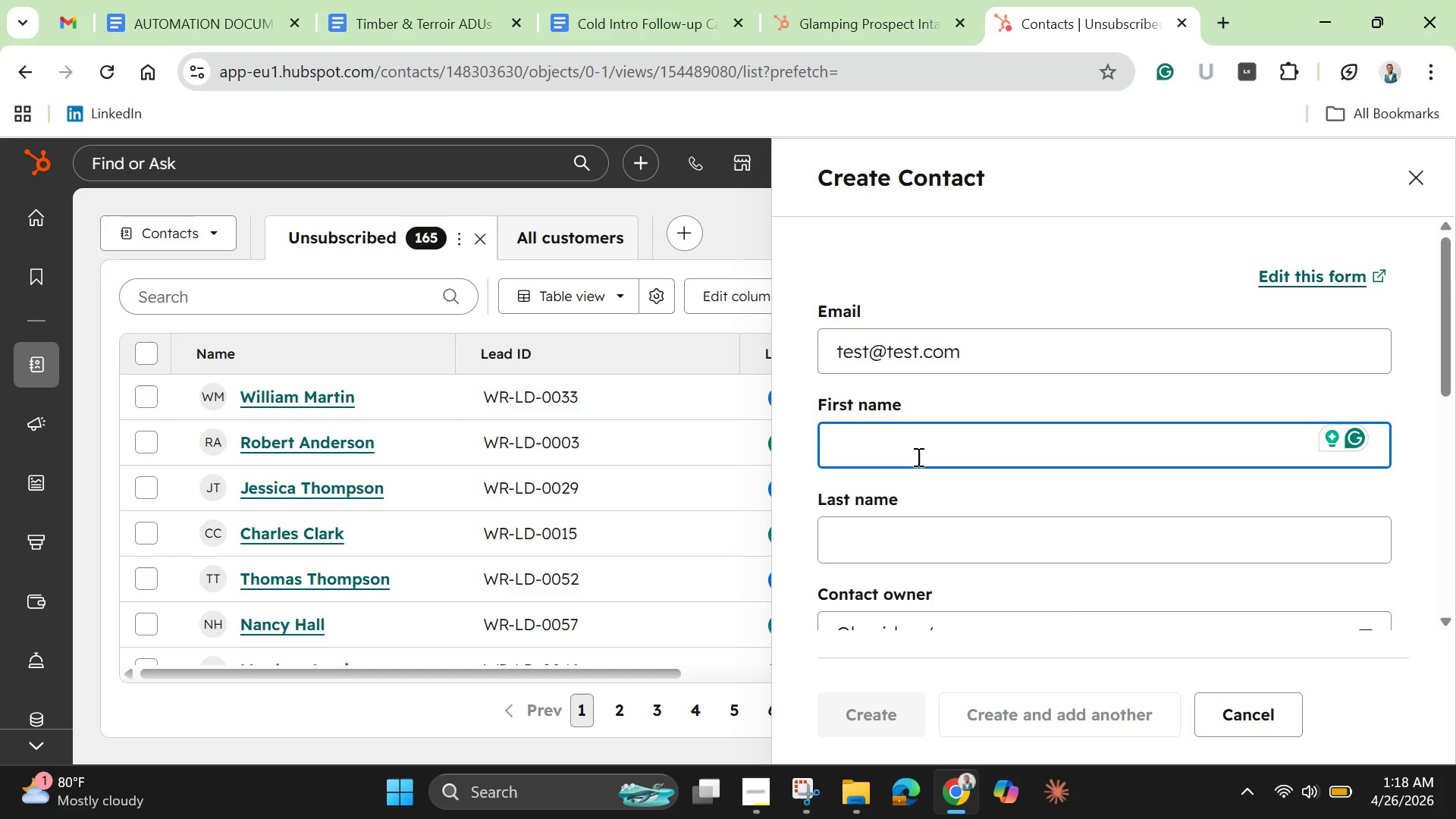 
wait(9.59)
 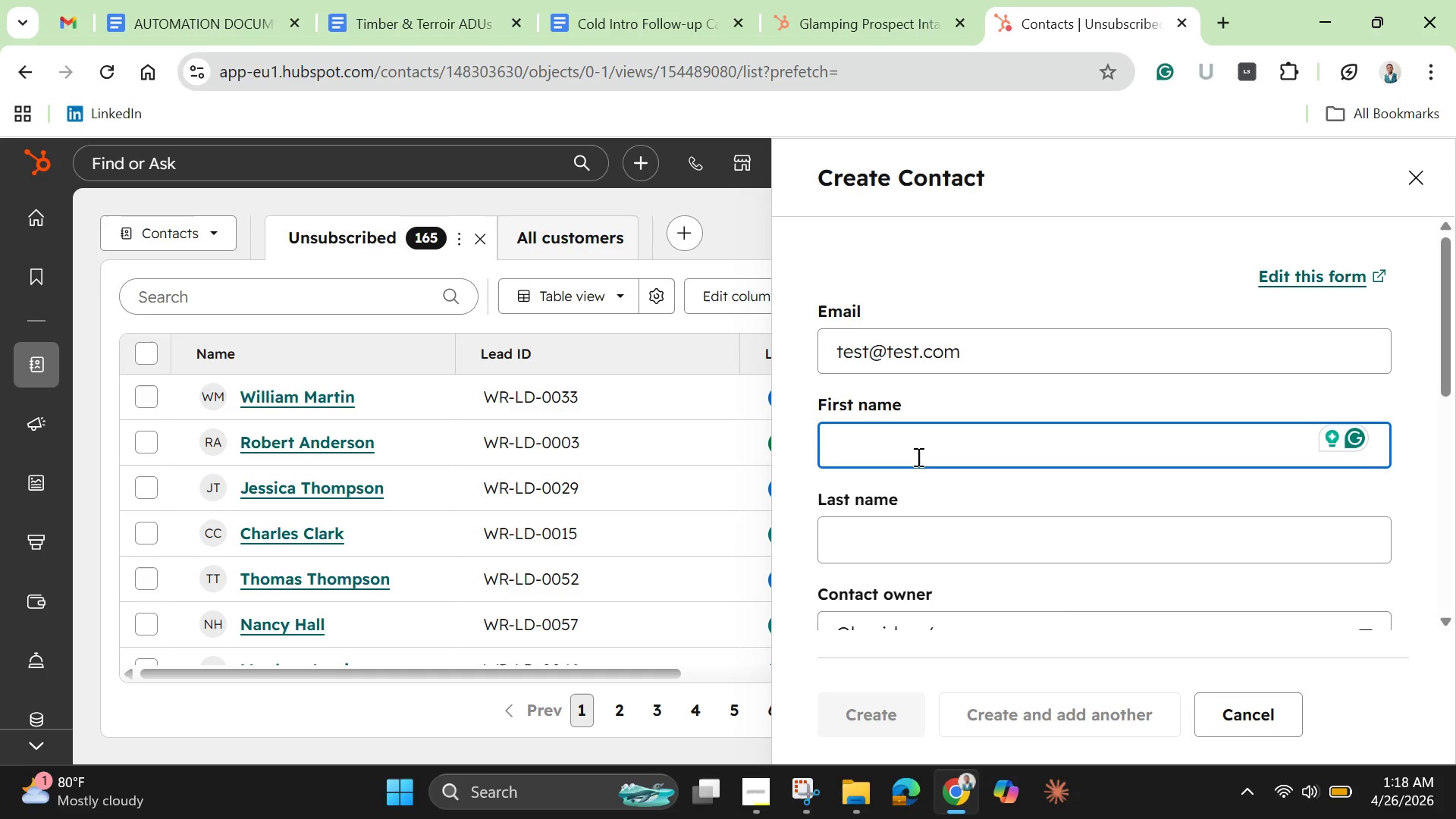 
type(Test)
 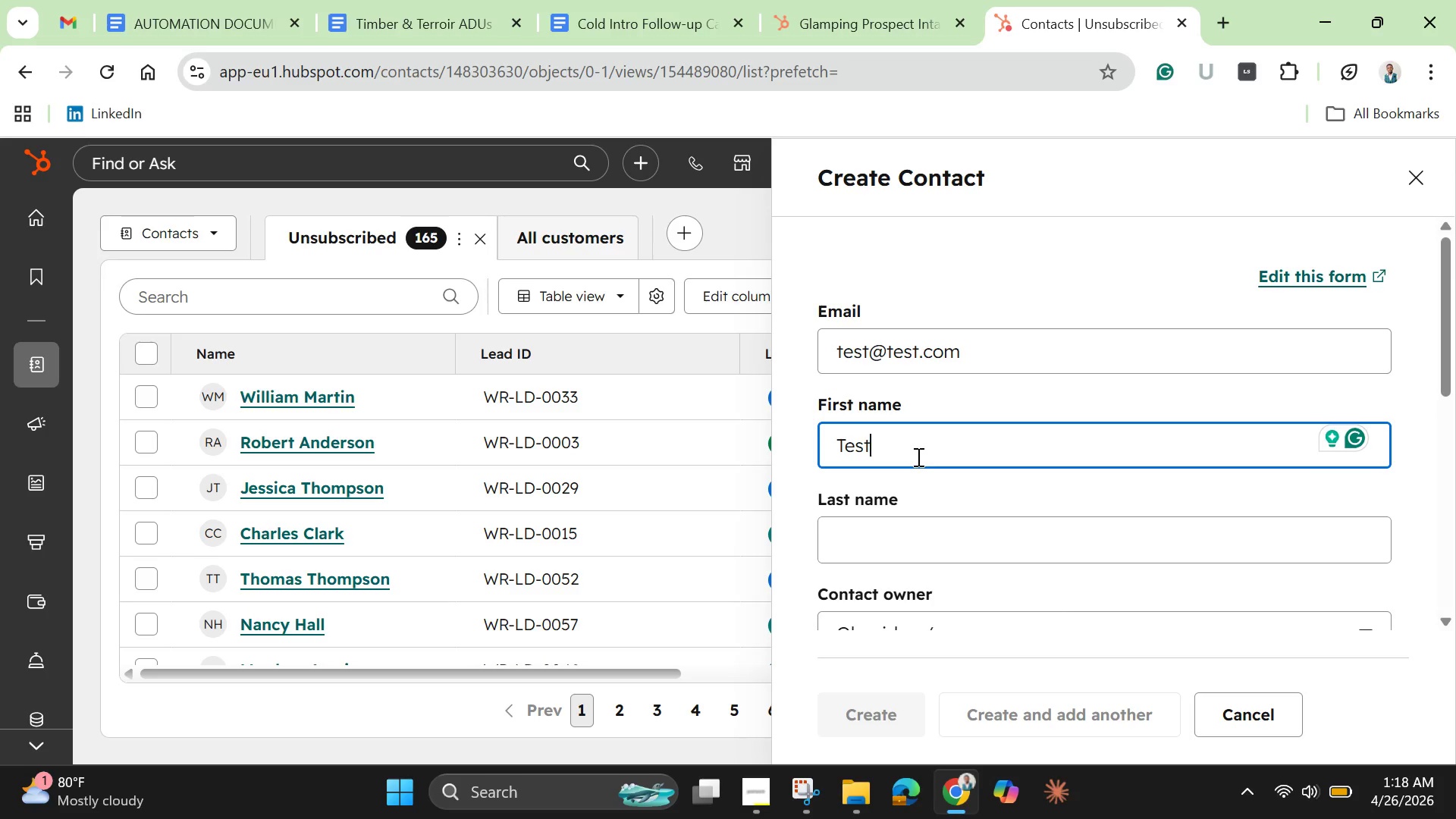 
left_click([895, 541])
 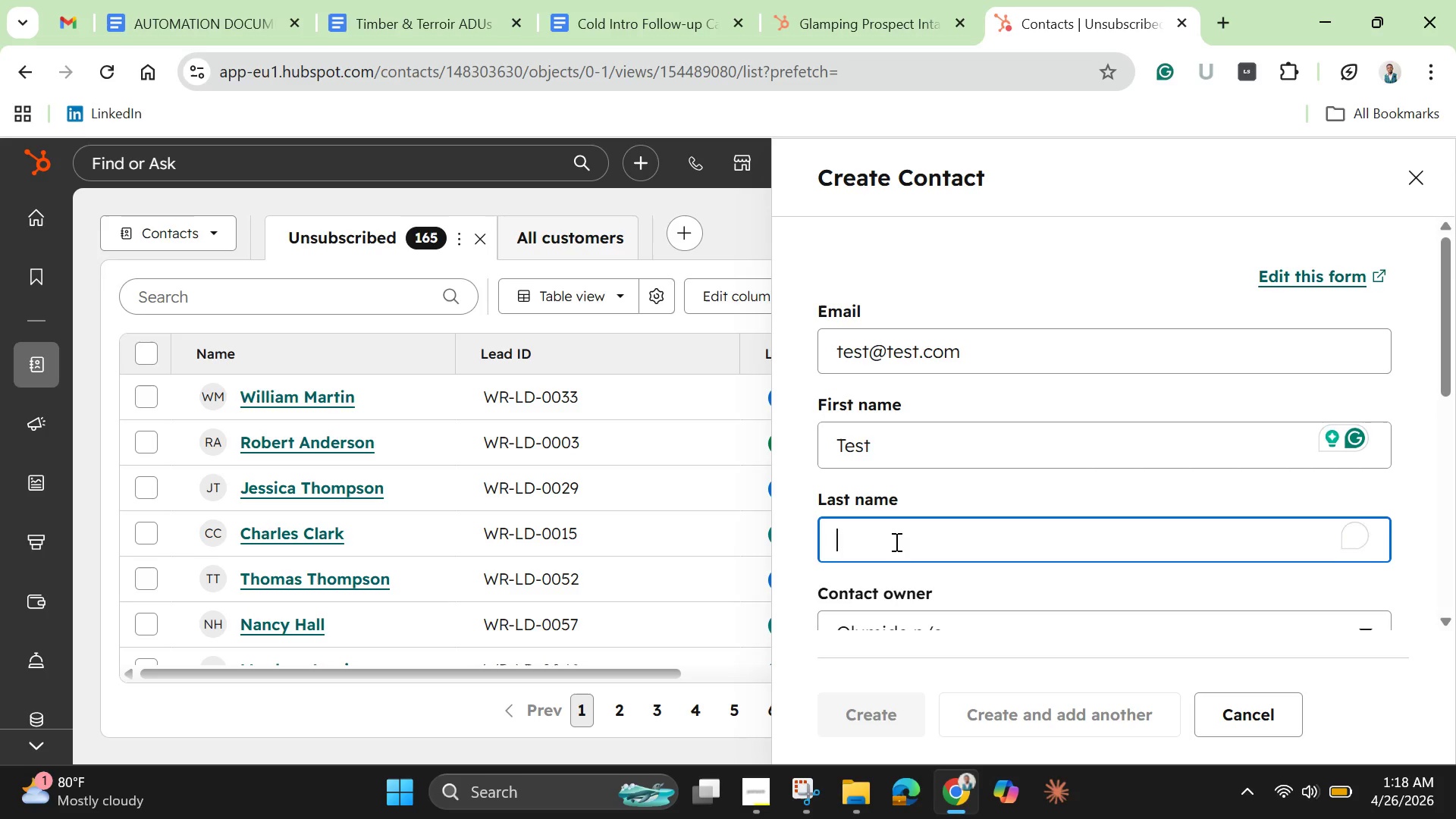 
type(Workflow)
 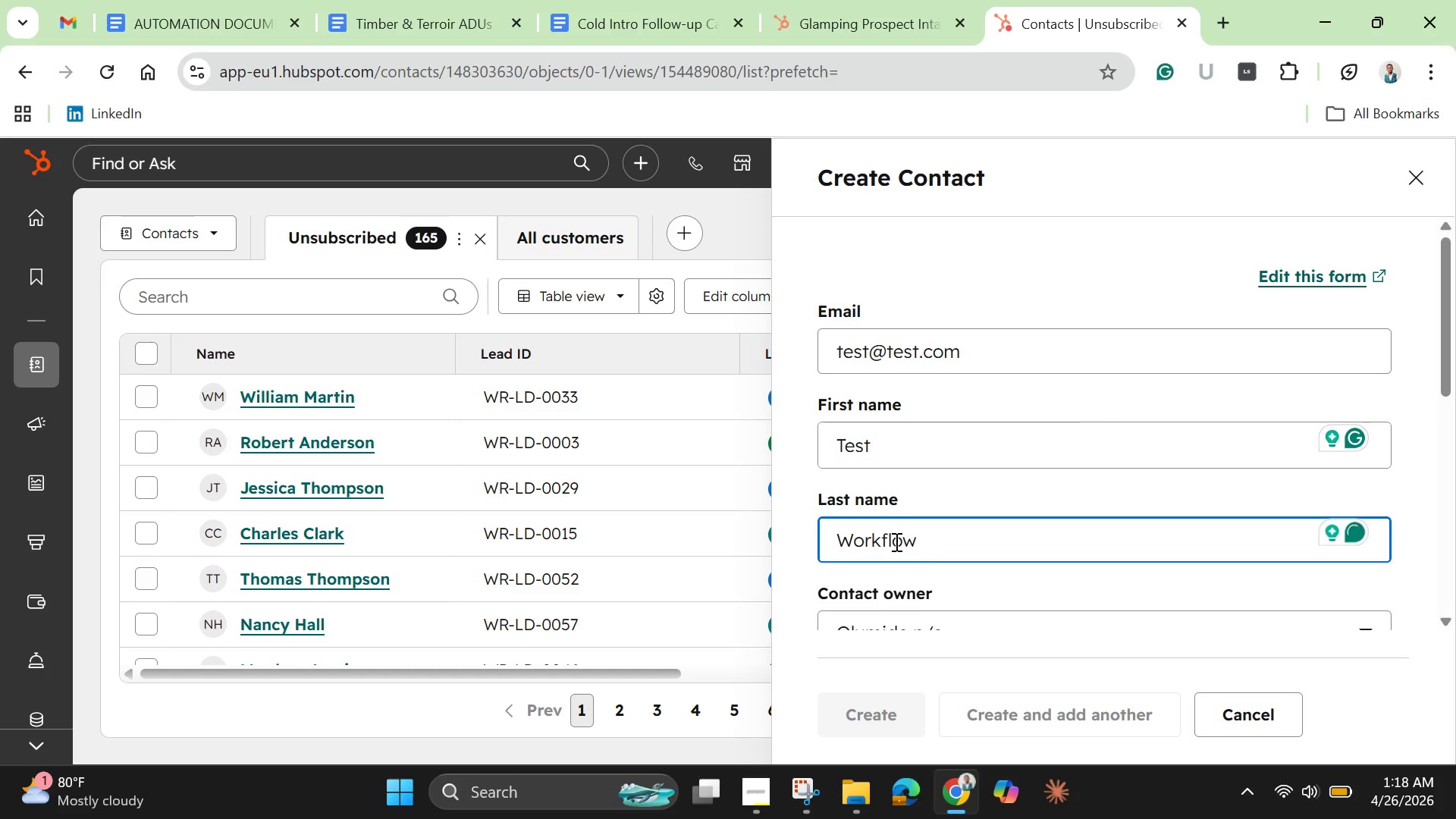 
wait(5.42)
 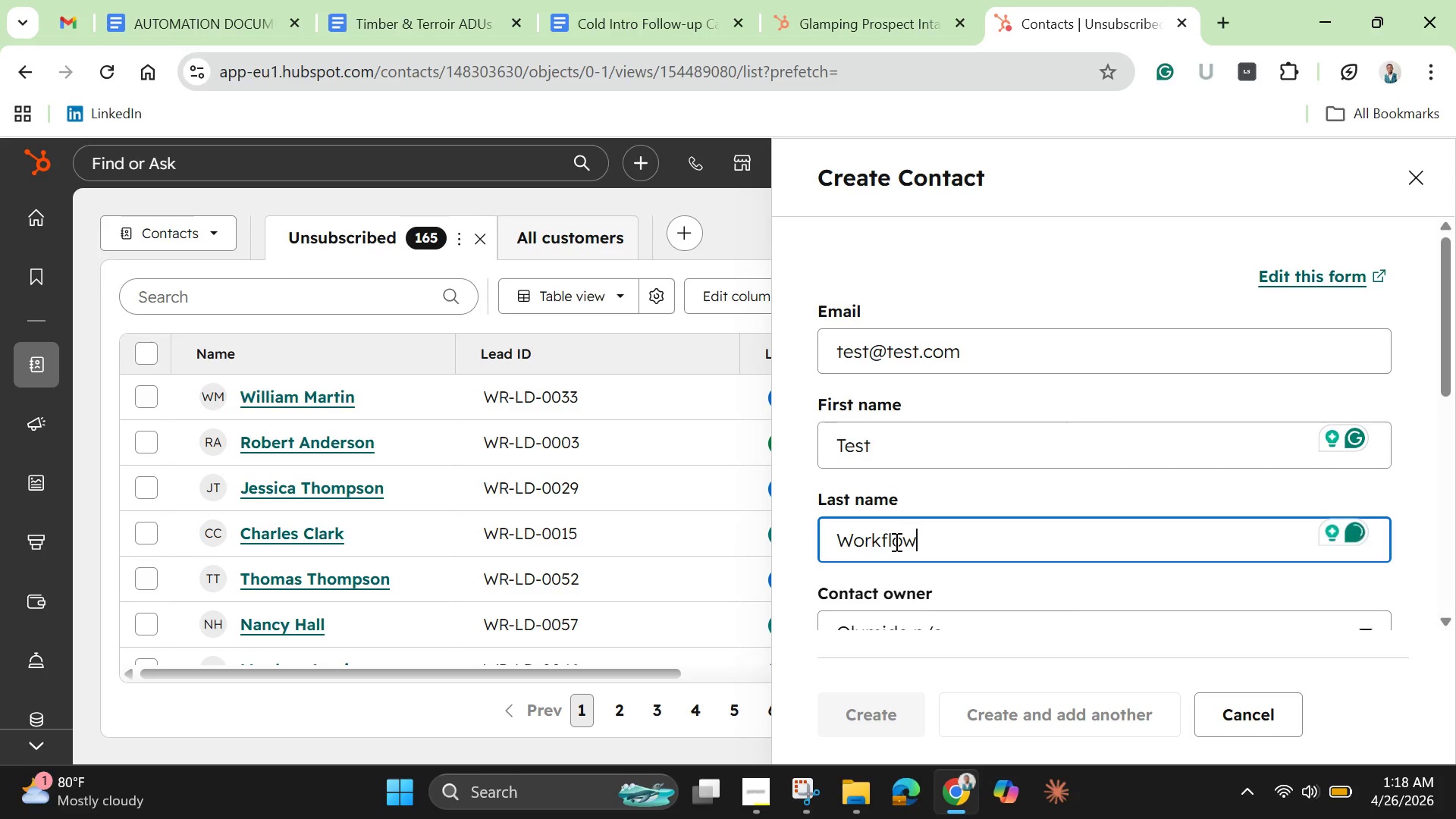 
scroll: coordinate [895, 541], scroll_direction: down, amount: 2.0
 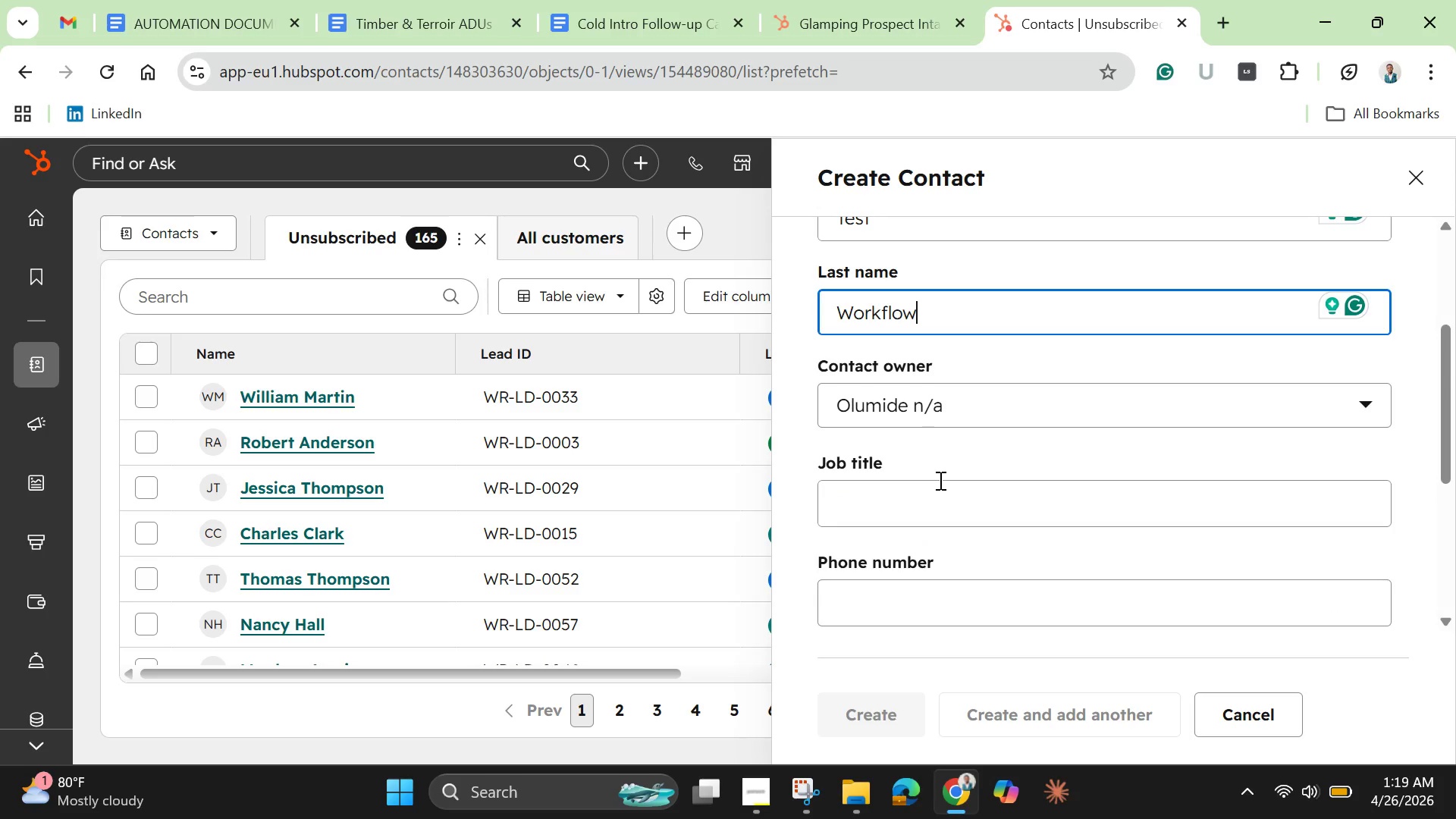 
wait(9.79)
 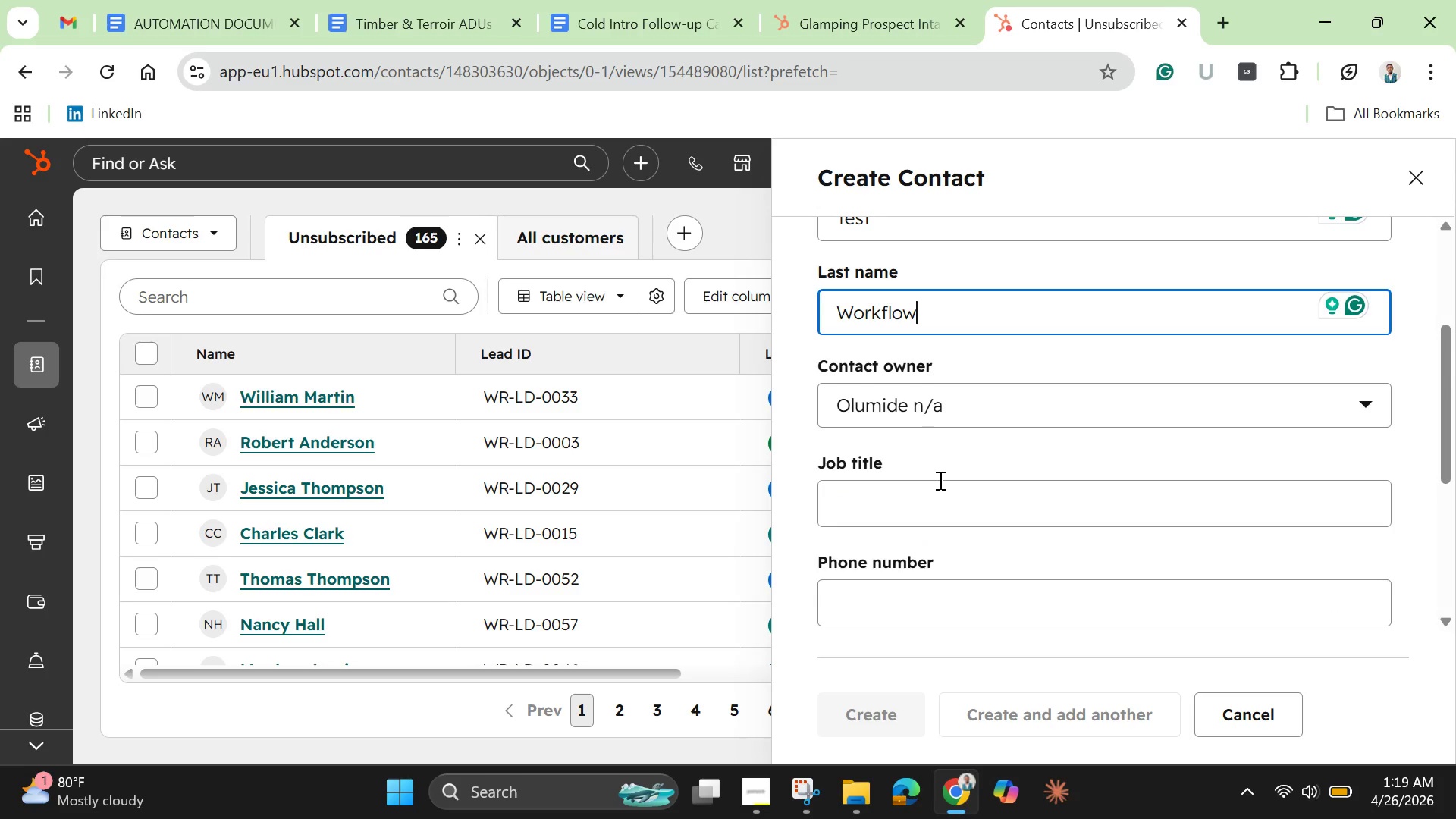 
left_click([939, 480])
 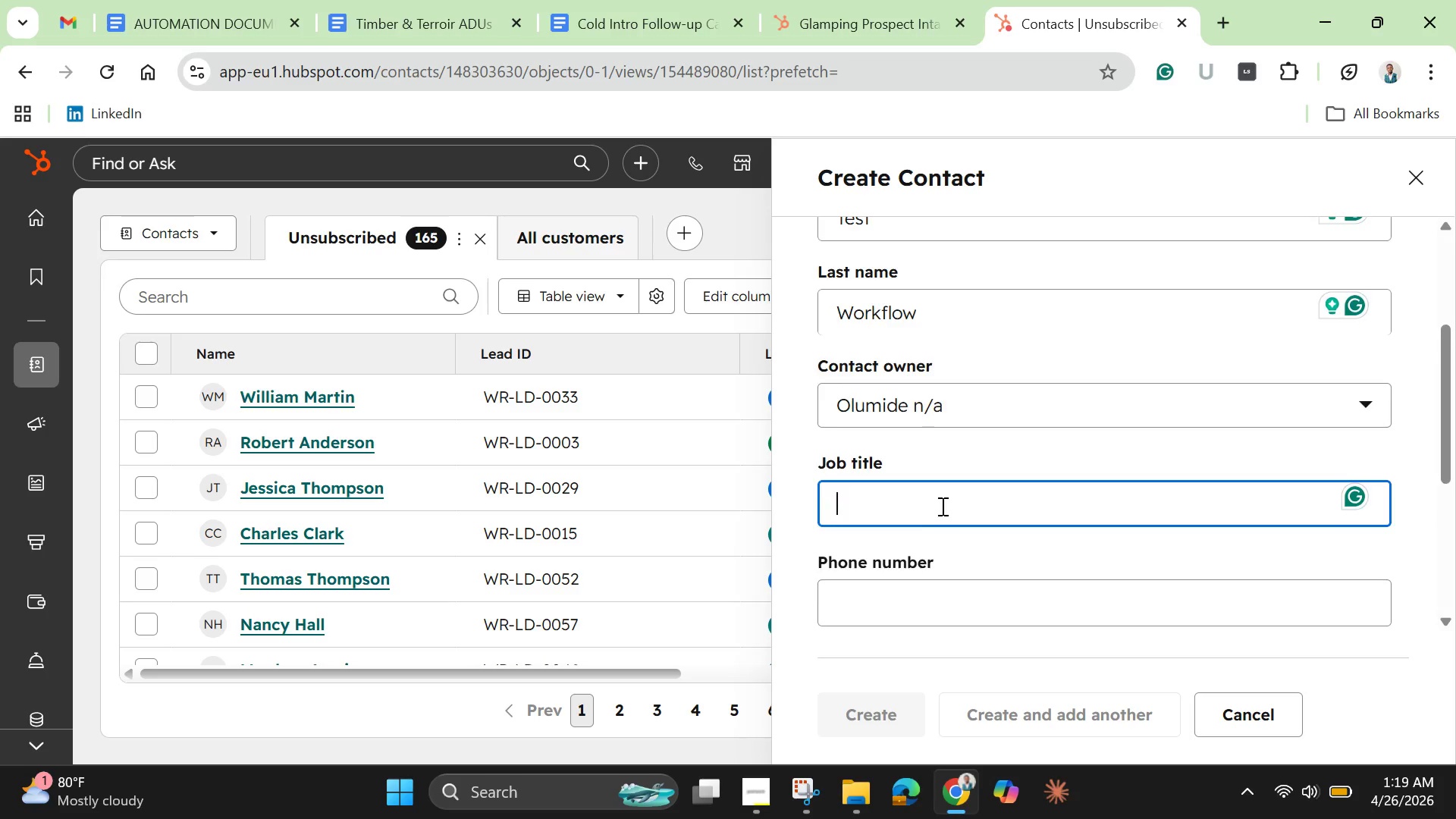 
scroll: coordinate [966, 529], scroll_direction: down, amount: 4.0
 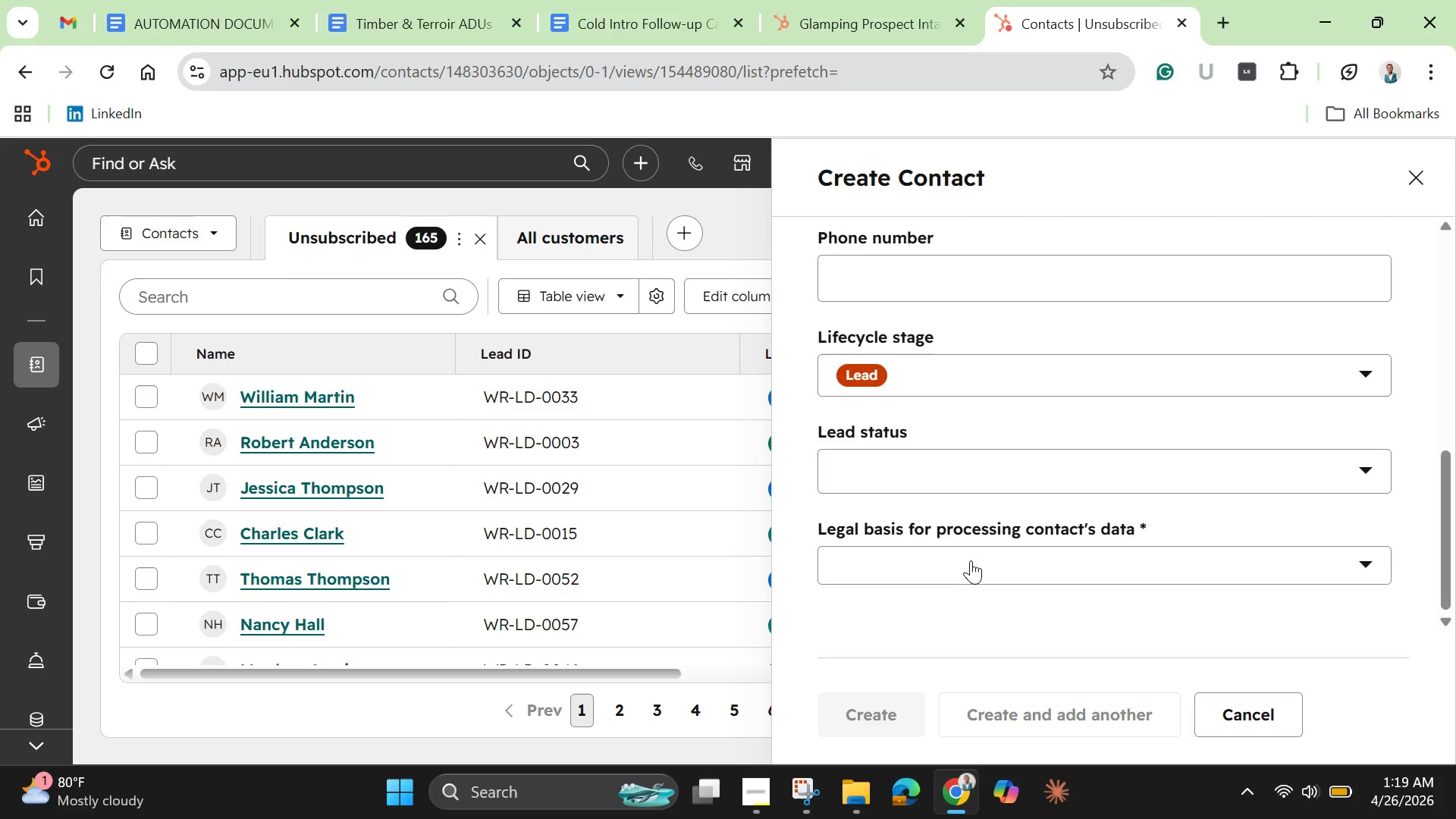 
left_click([972, 560])
 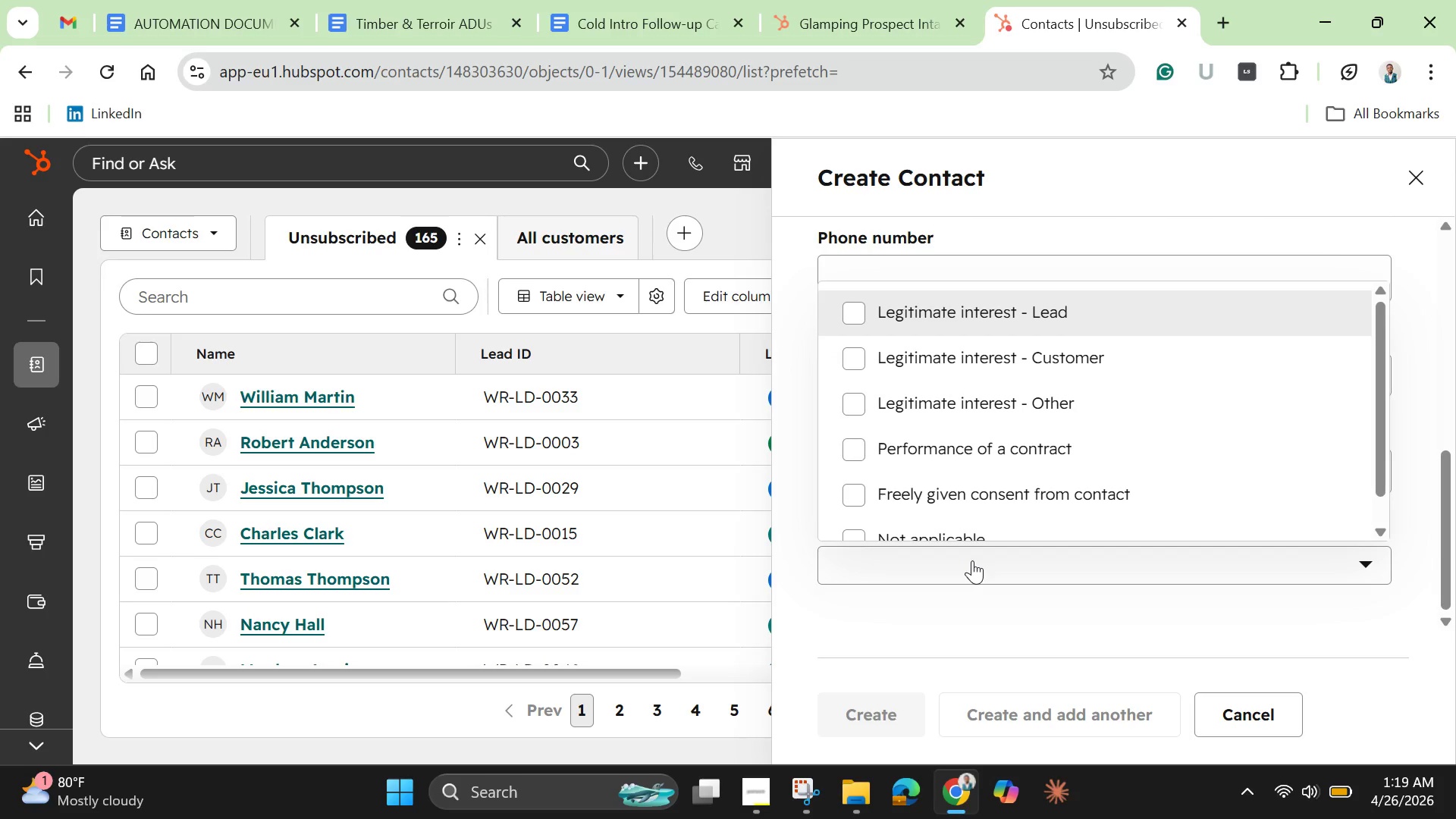 
mouse_move([967, 361])
 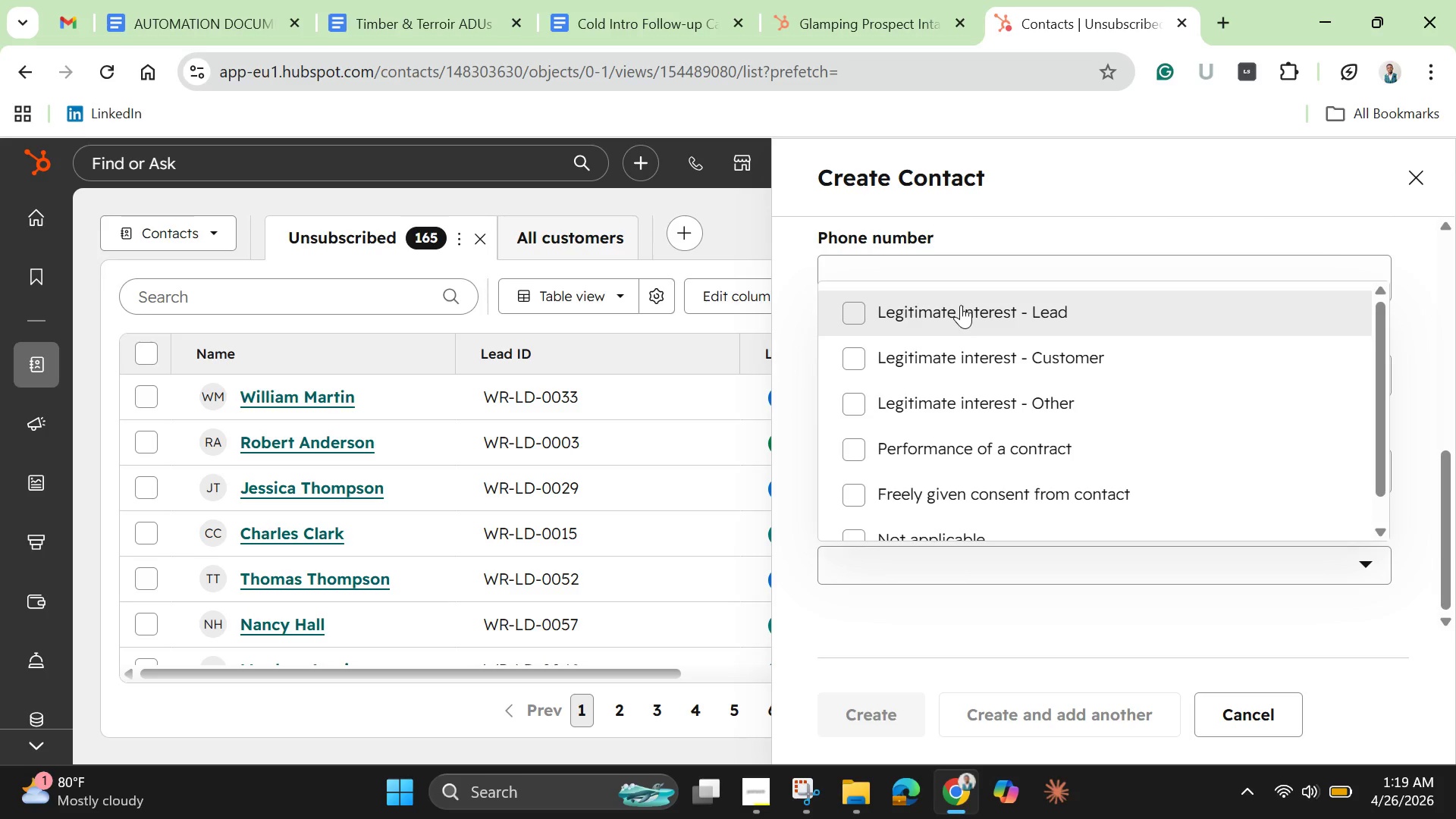 
left_click([961, 305])
 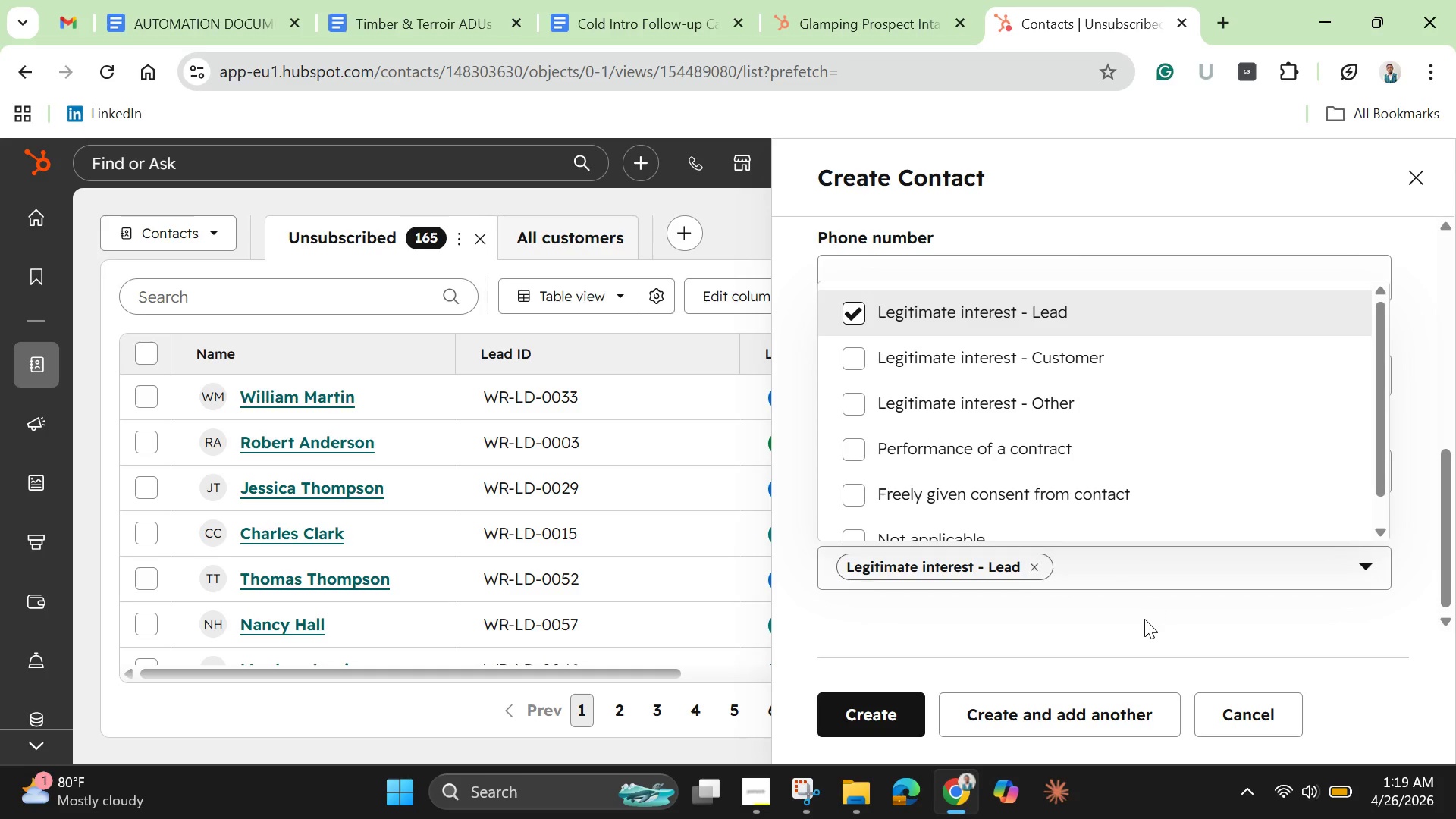 
left_click([1136, 629])
 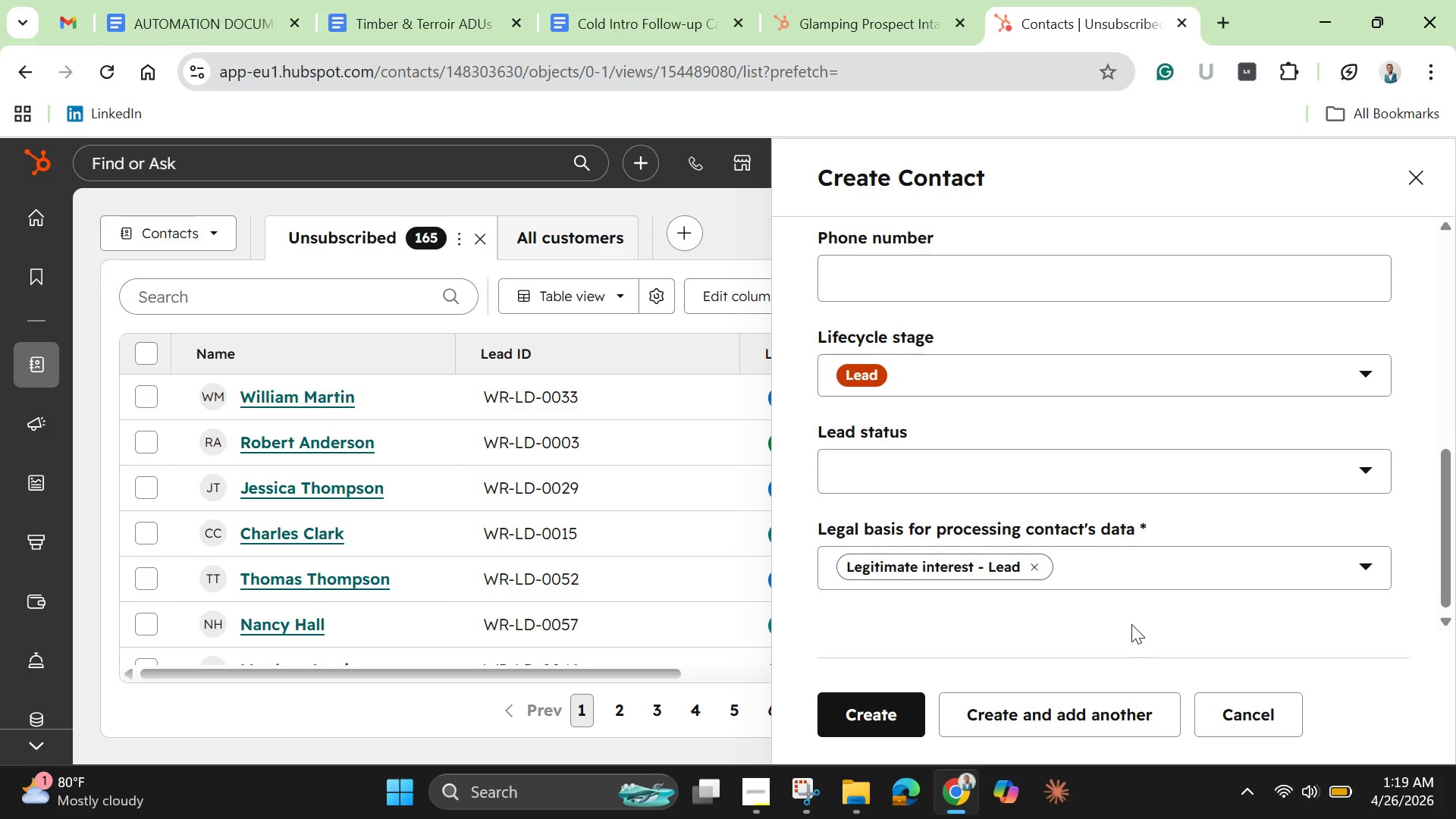 
scroll: coordinate [1131, 624], scroll_direction: up, amount: 1.0
 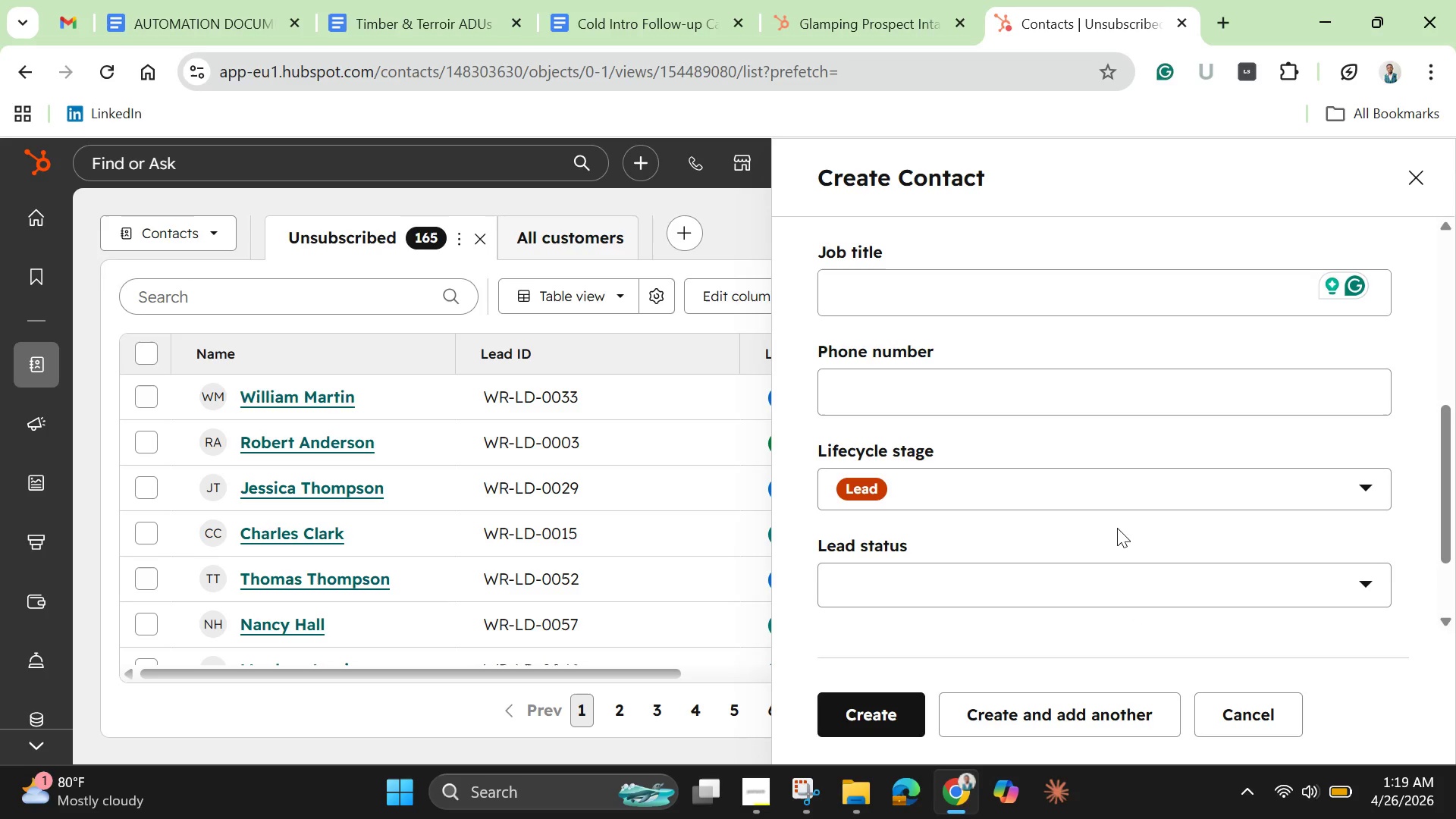 
wait(13.92)
 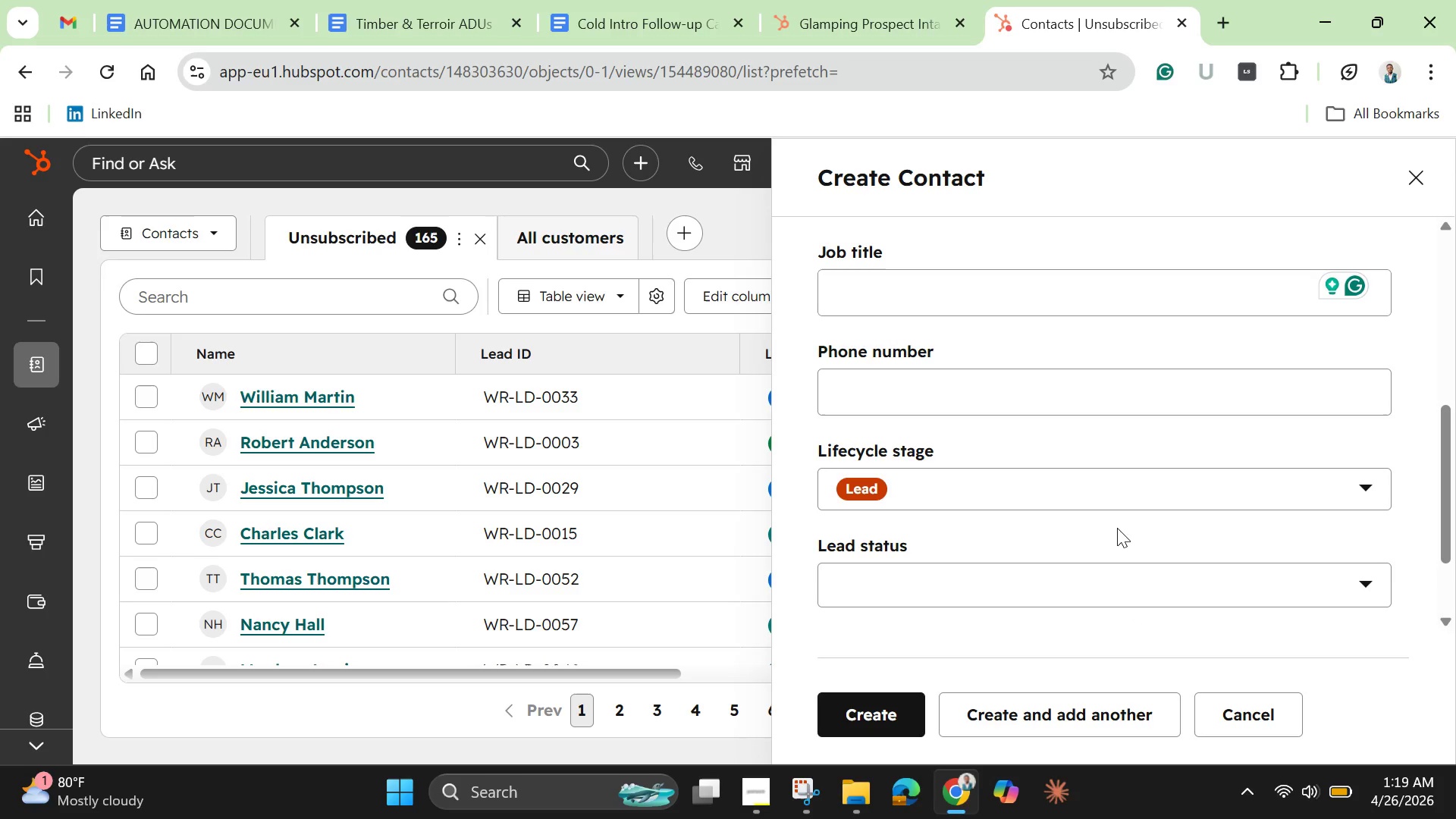 
scroll: coordinate [1072, 571], scroll_direction: down, amount: 1.0
 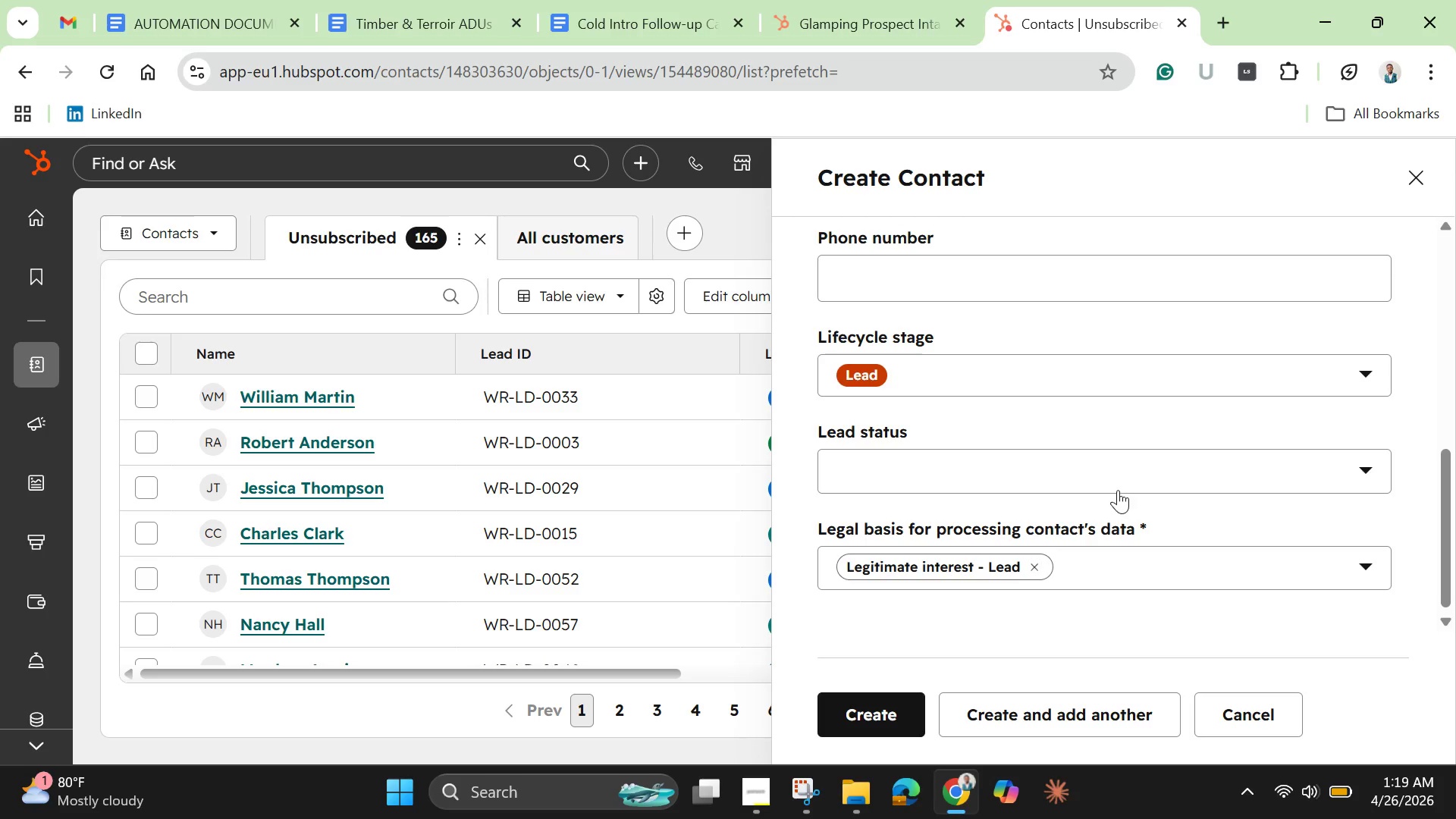 
left_click([1122, 483])
 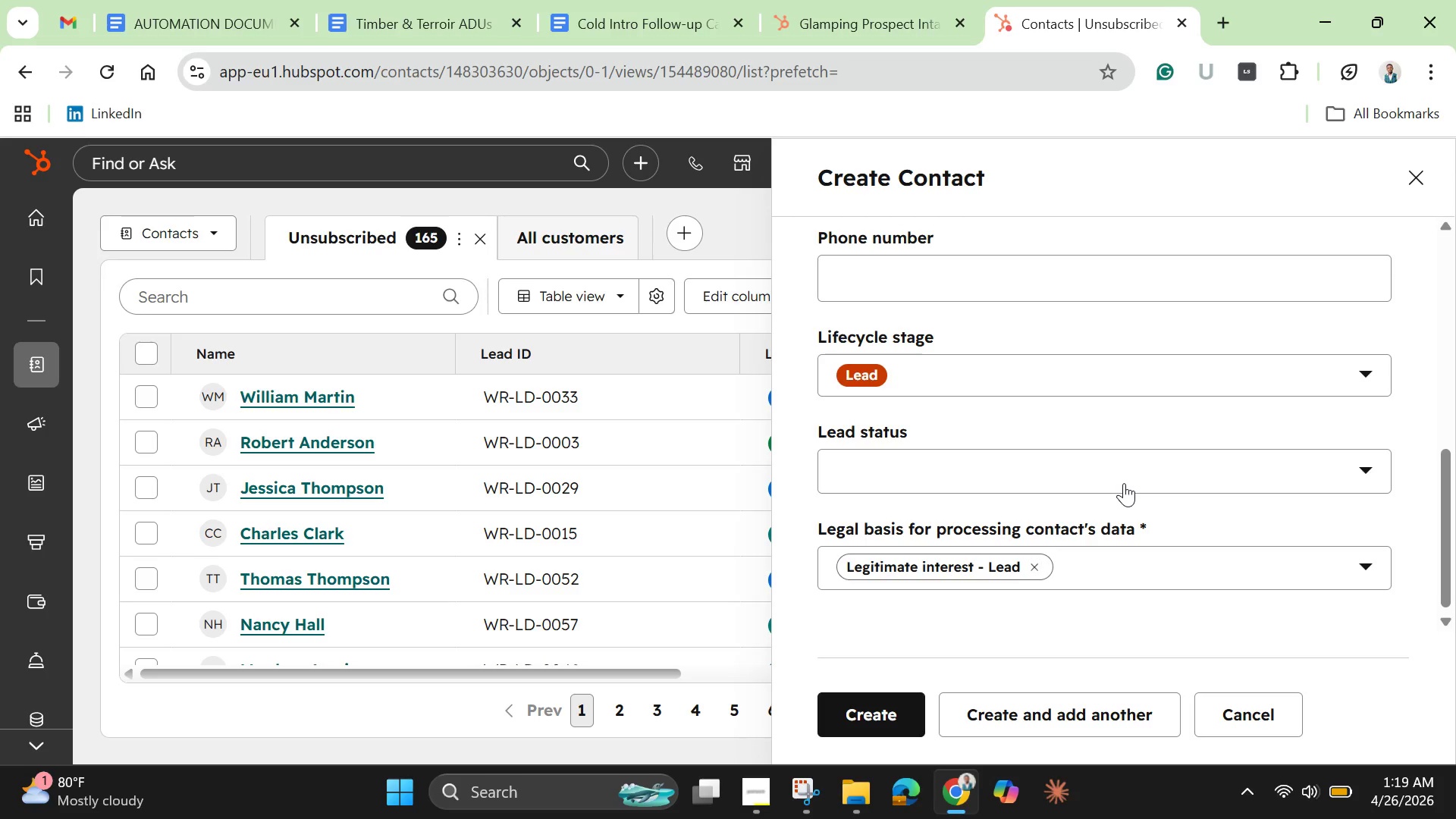 
scroll: coordinate [1124, 483], scroll_direction: up, amount: 2.0
 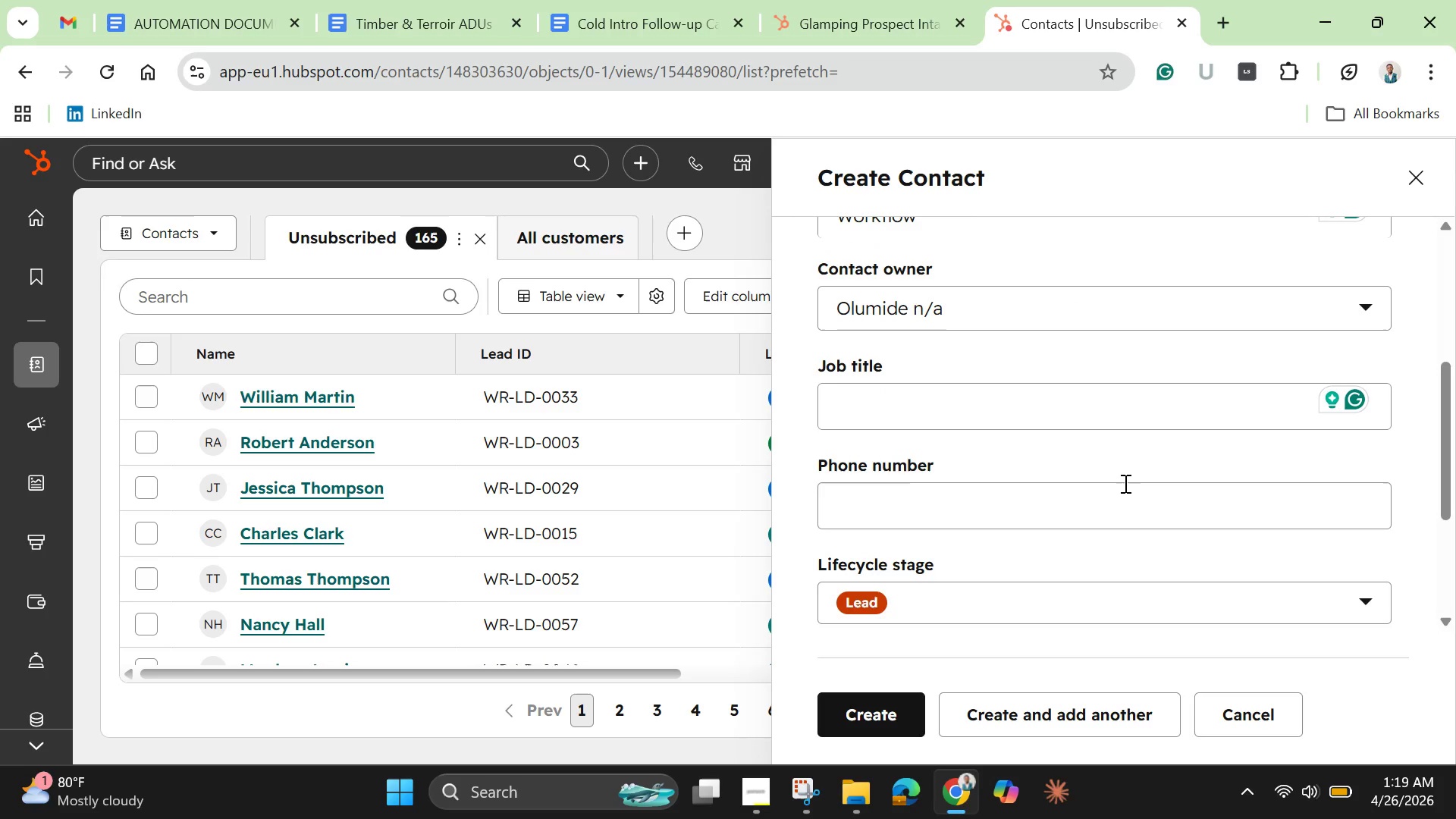 
scroll: coordinate [1124, 483], scroll_direction: down, amount: 3.0
 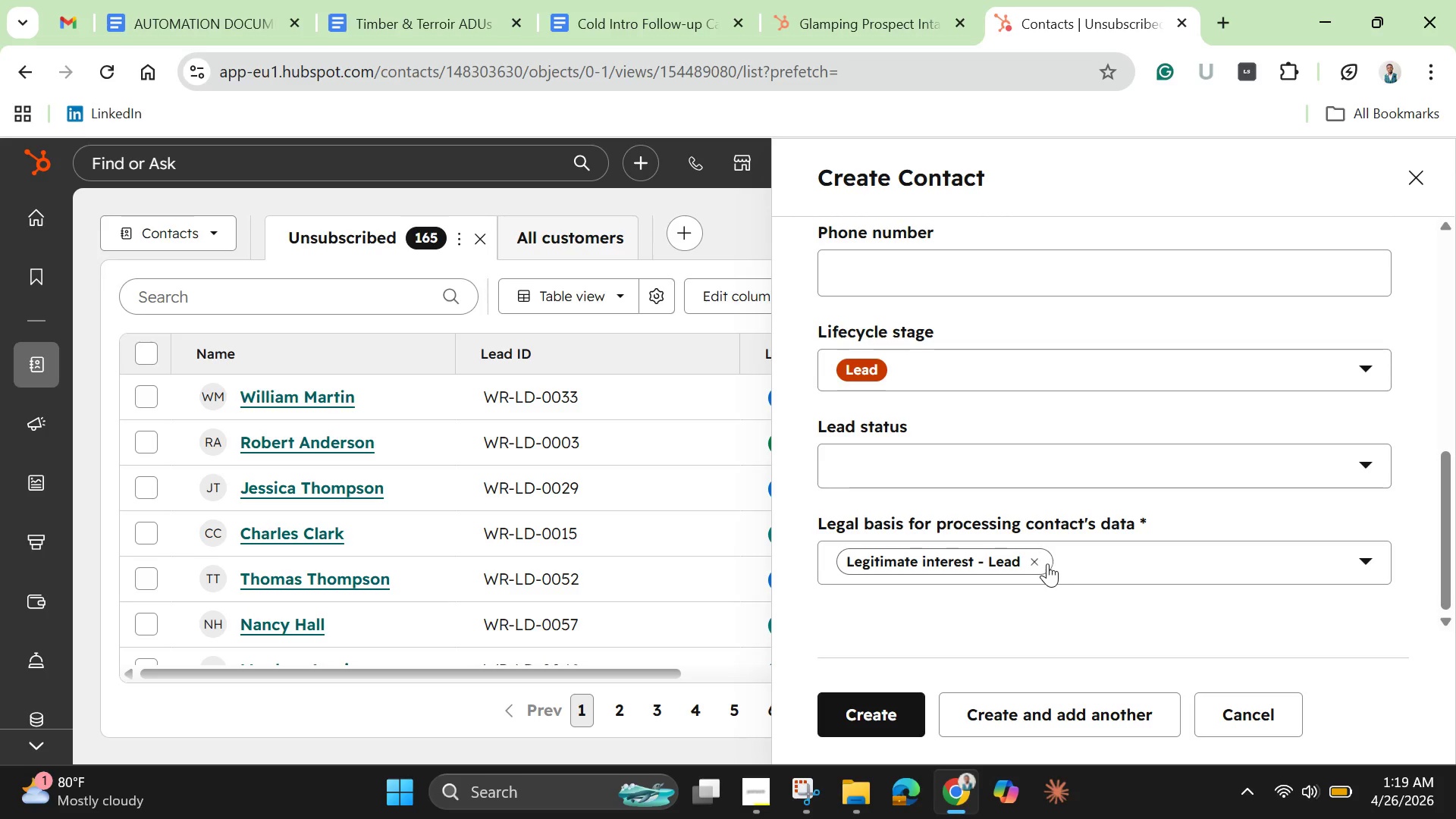 
left_click([1037, 562])
 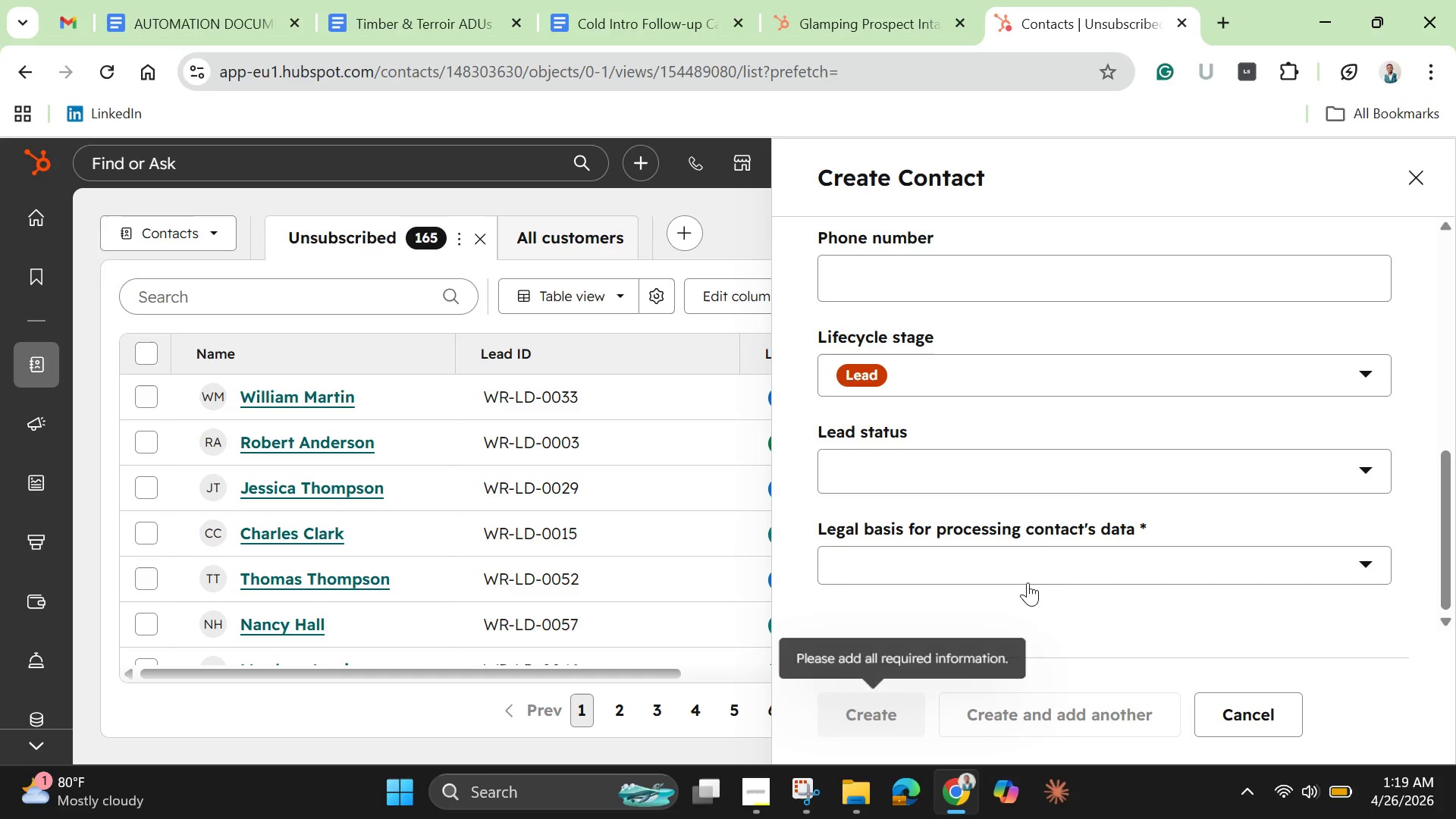 
left_click([1032, 566])
 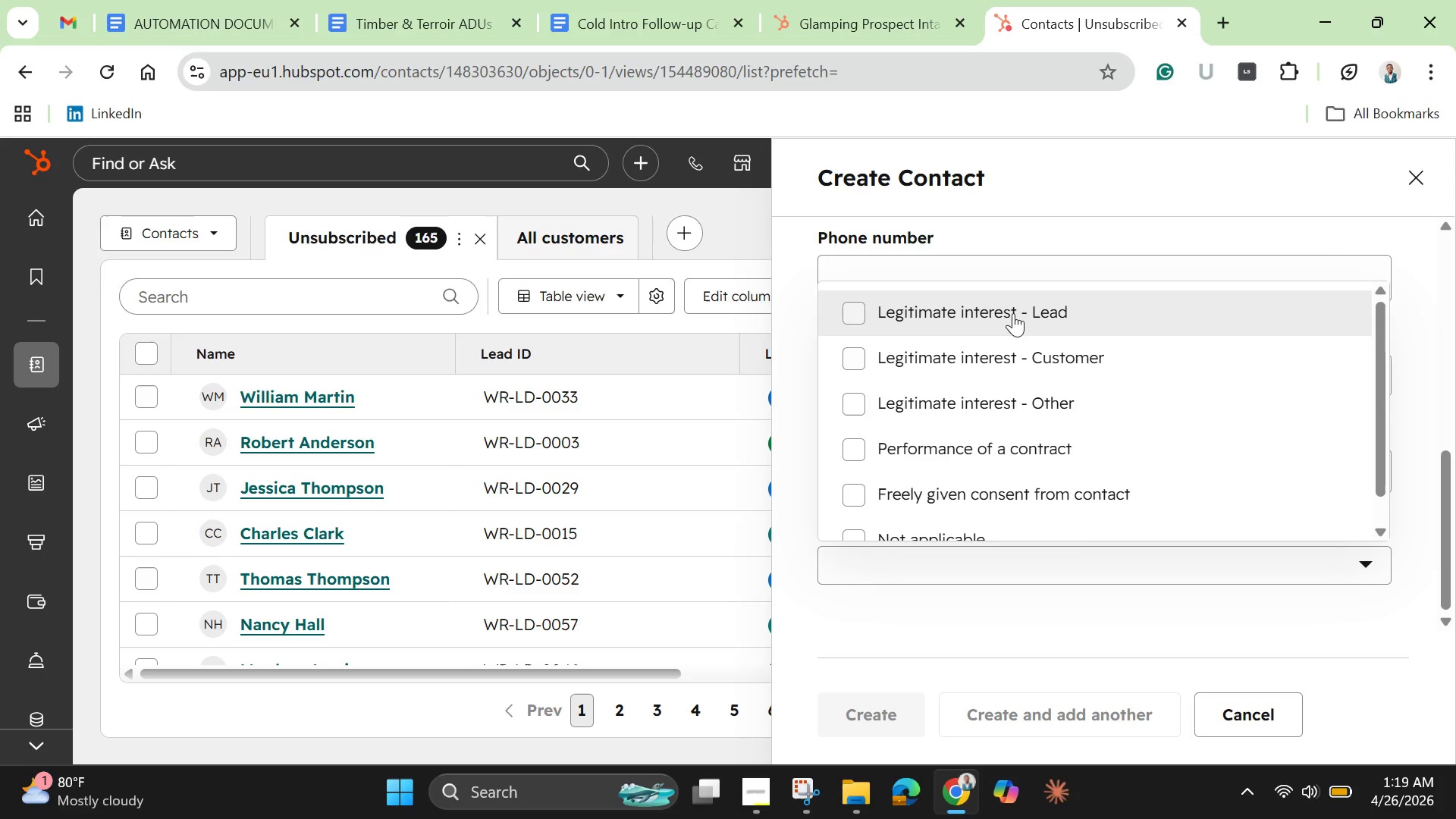 
left_click([1013, 308])
 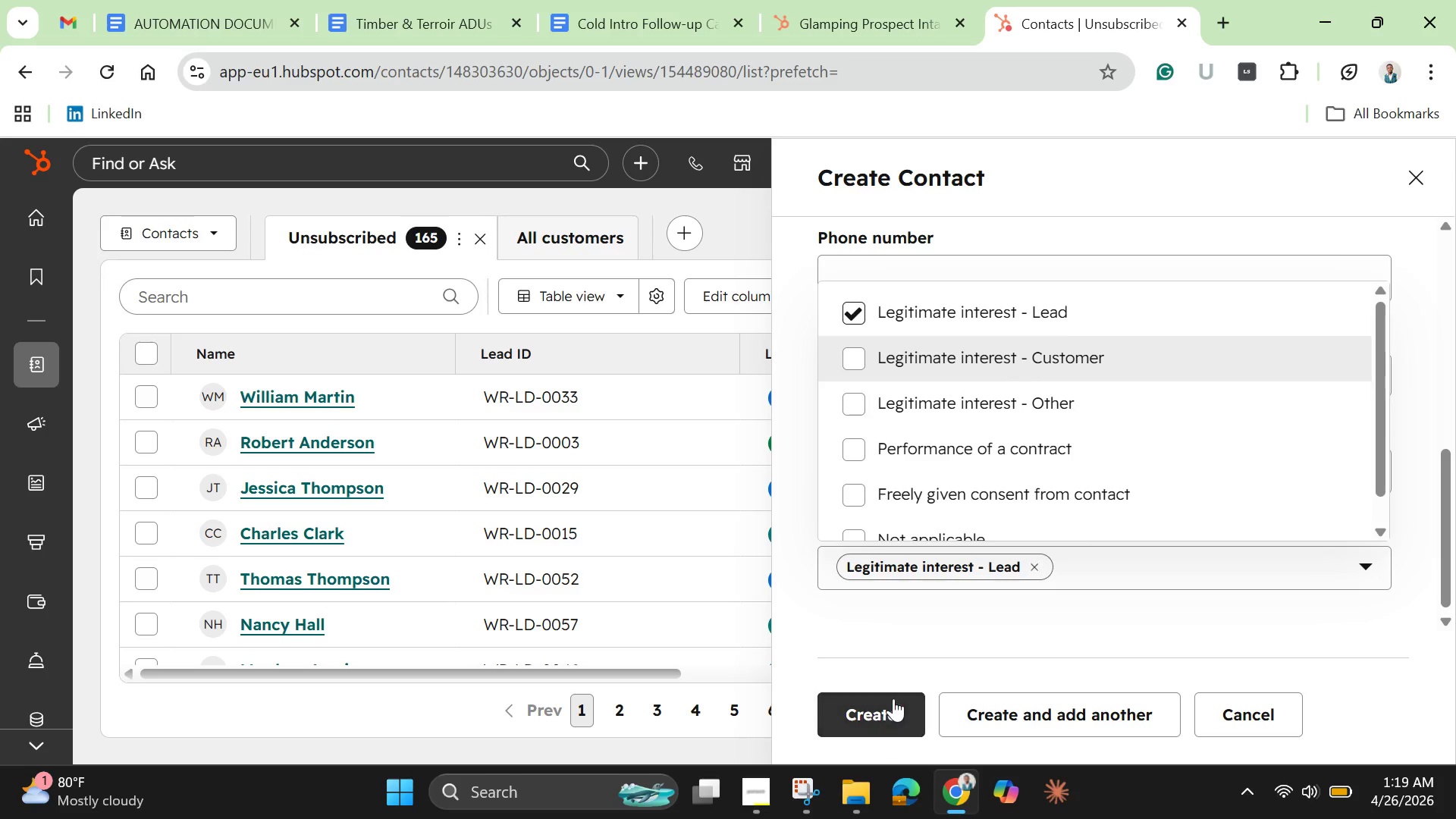 
left_click([893, 714])
 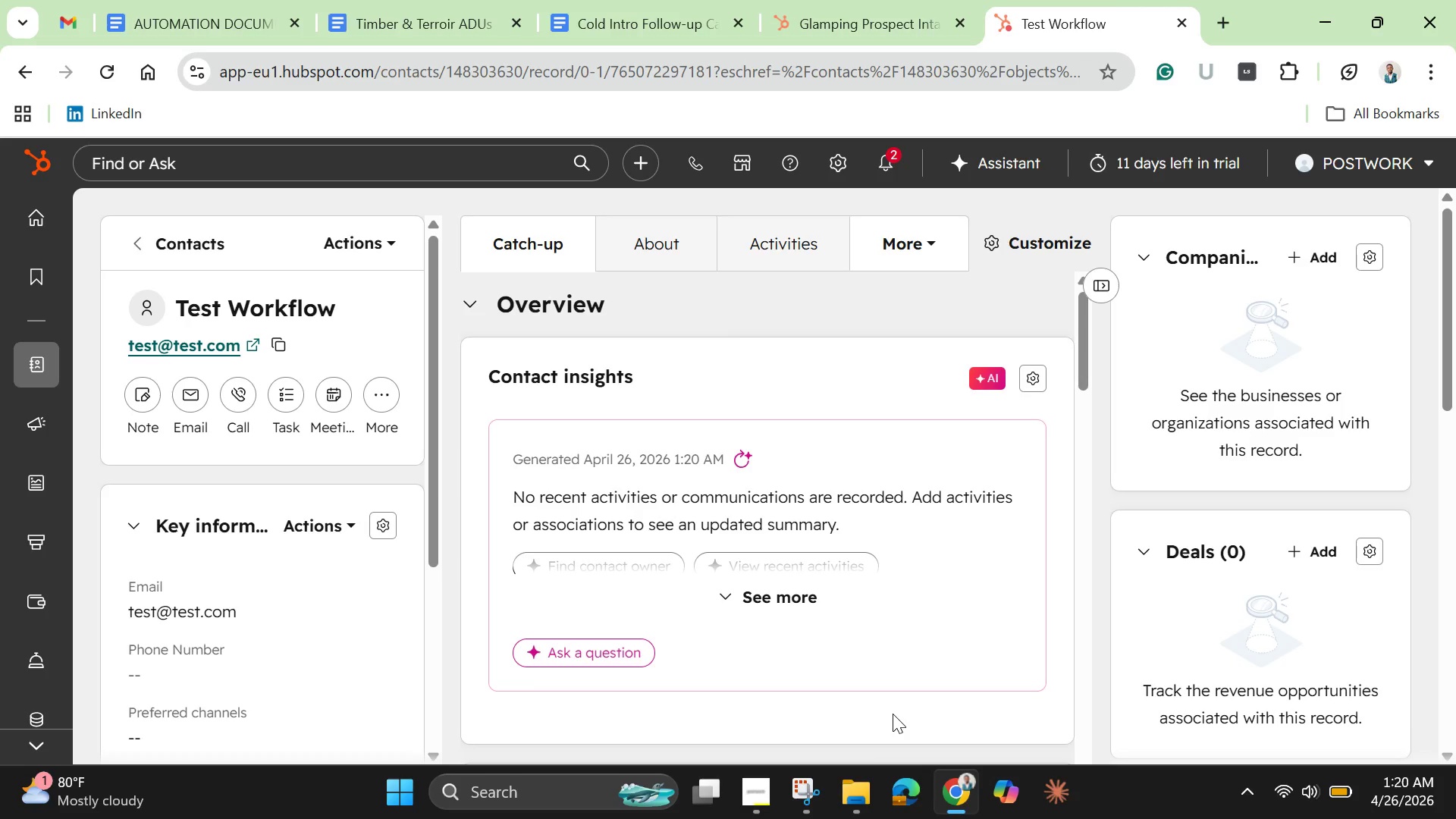 
wait(27.28)
 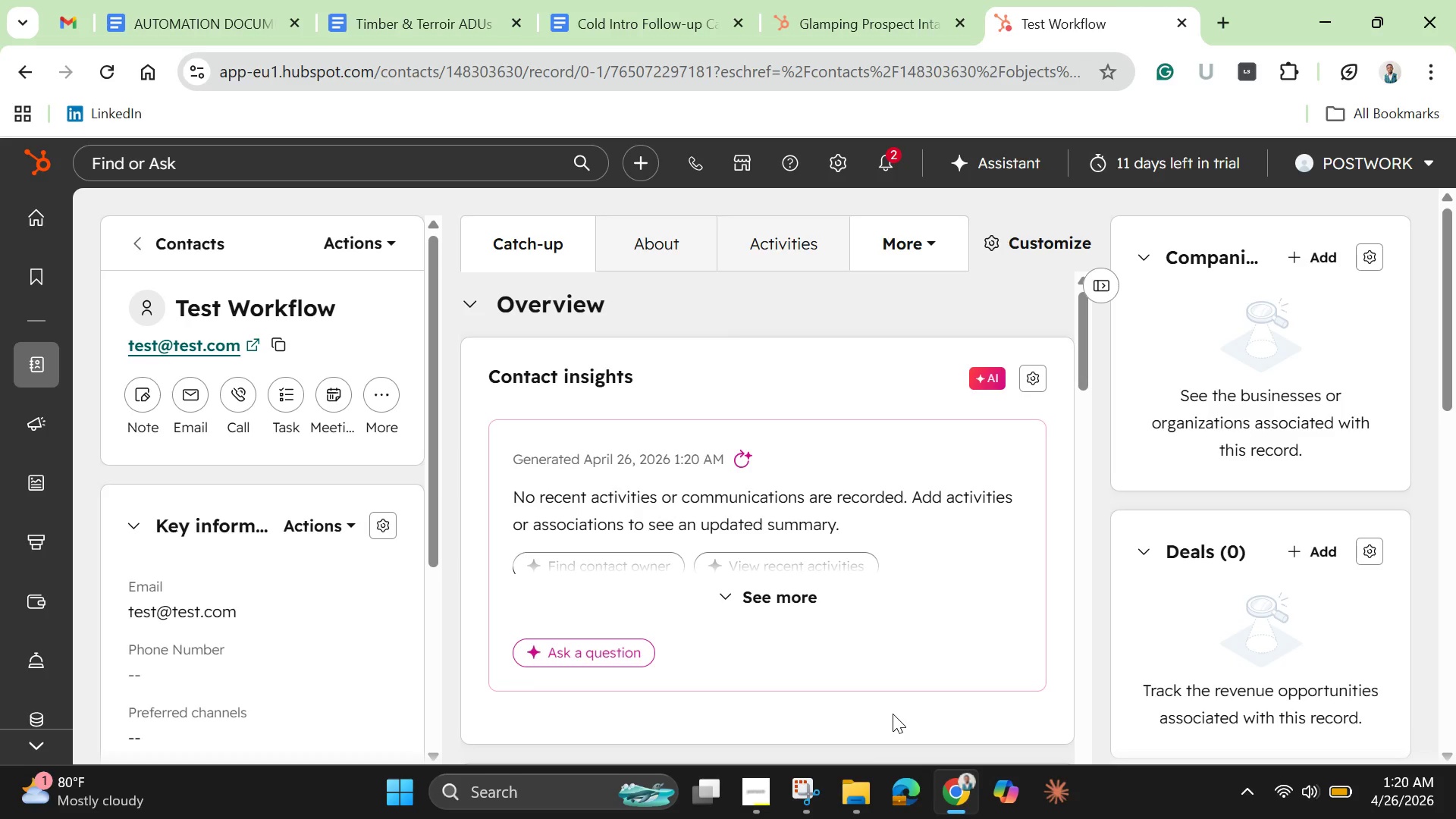 
left_click([1025, 245])
 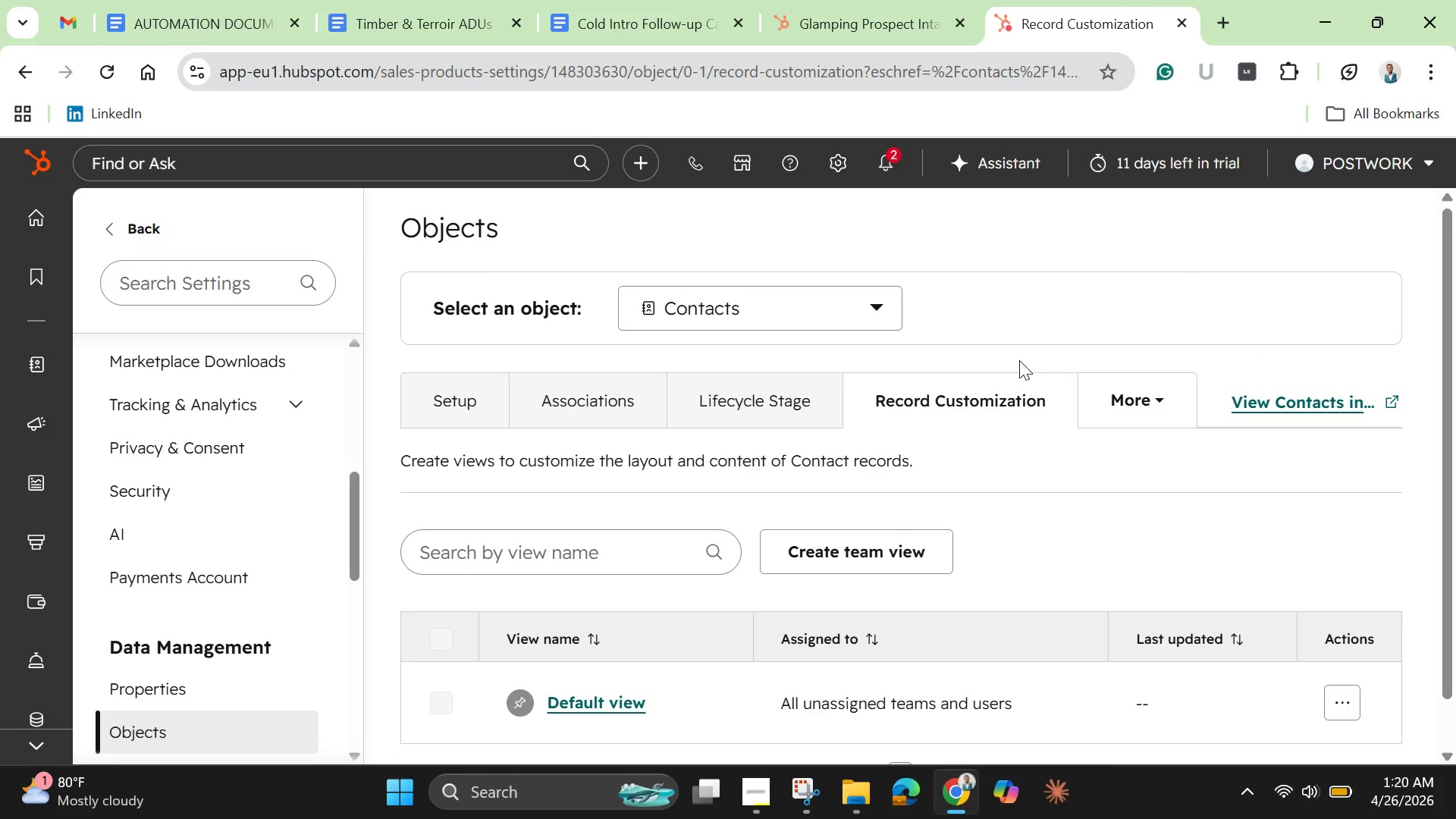 
wait(10.28)
 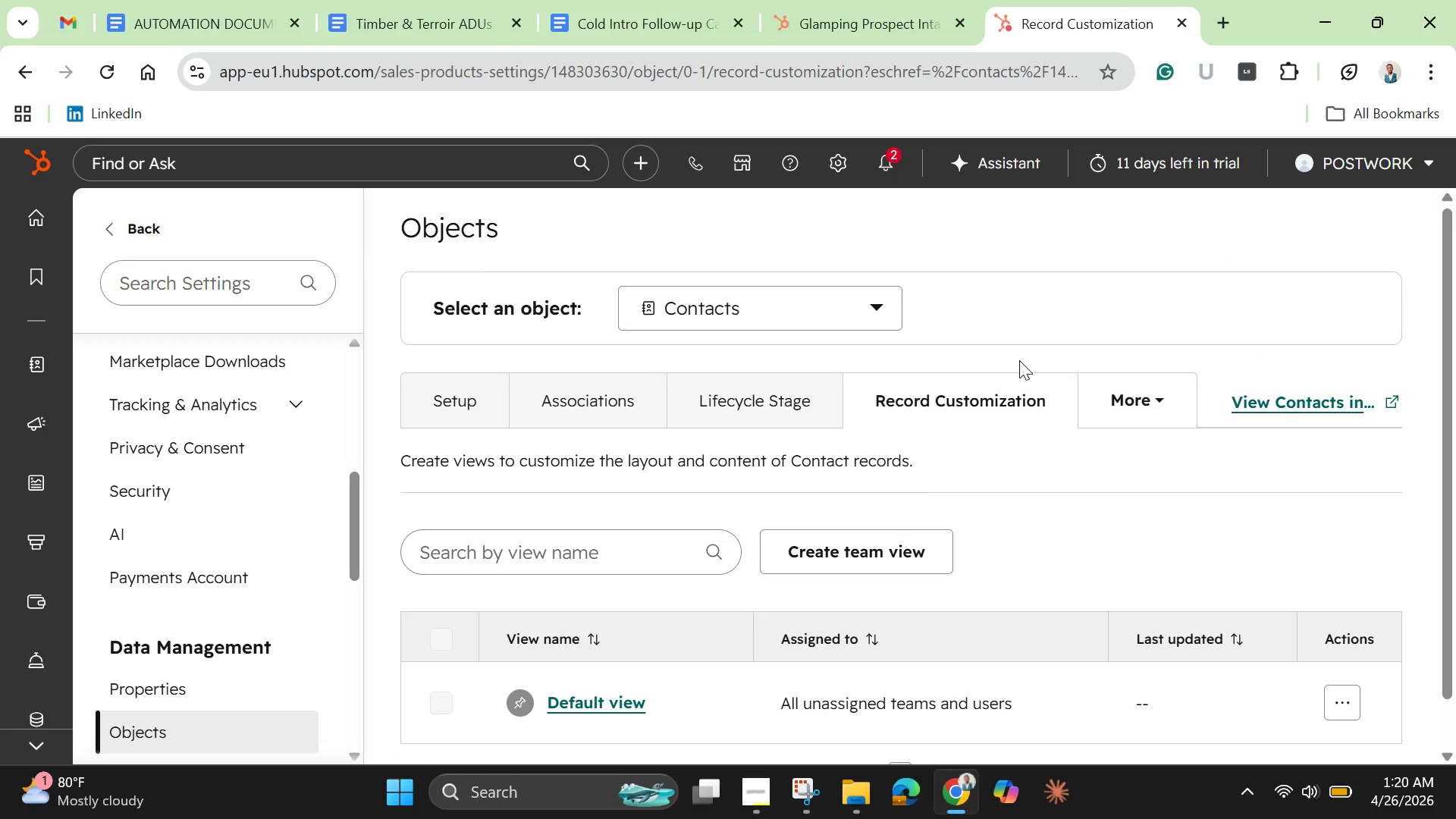 
left_click([1297, 408])
 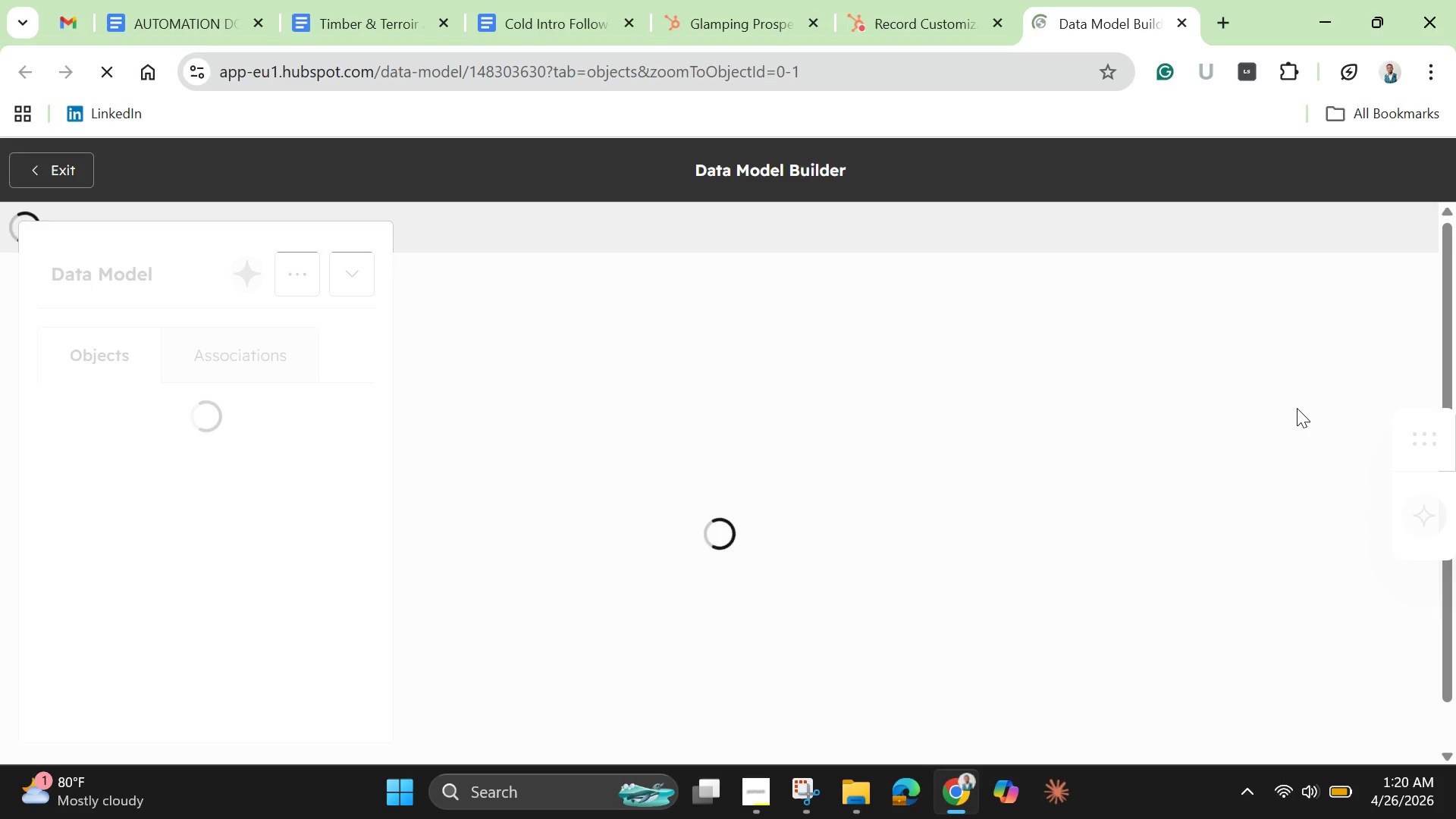 
wait(10.22)
 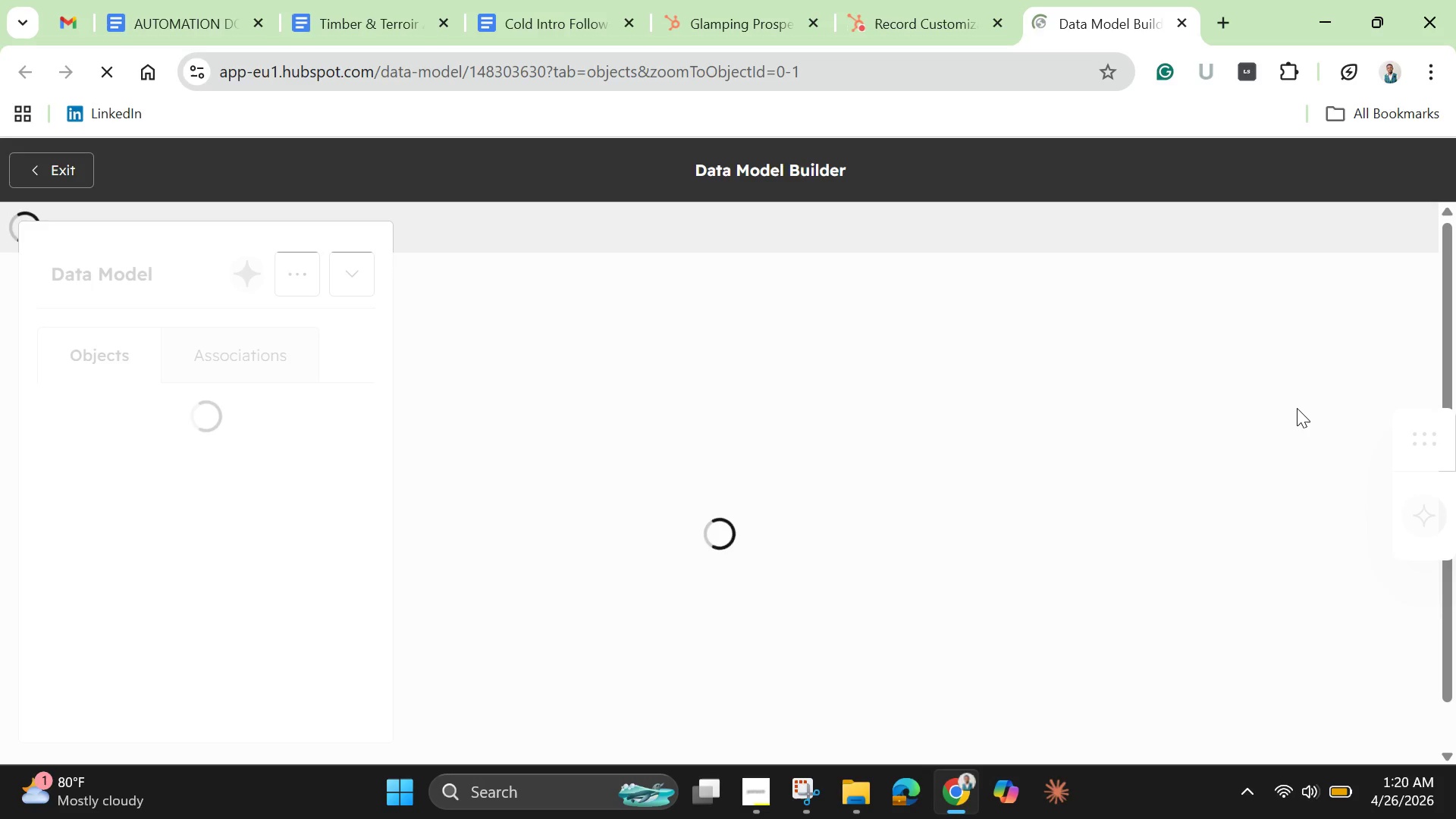 
scroll: coordinate [885, 458], scroll_direction: down, amount: 6.0
 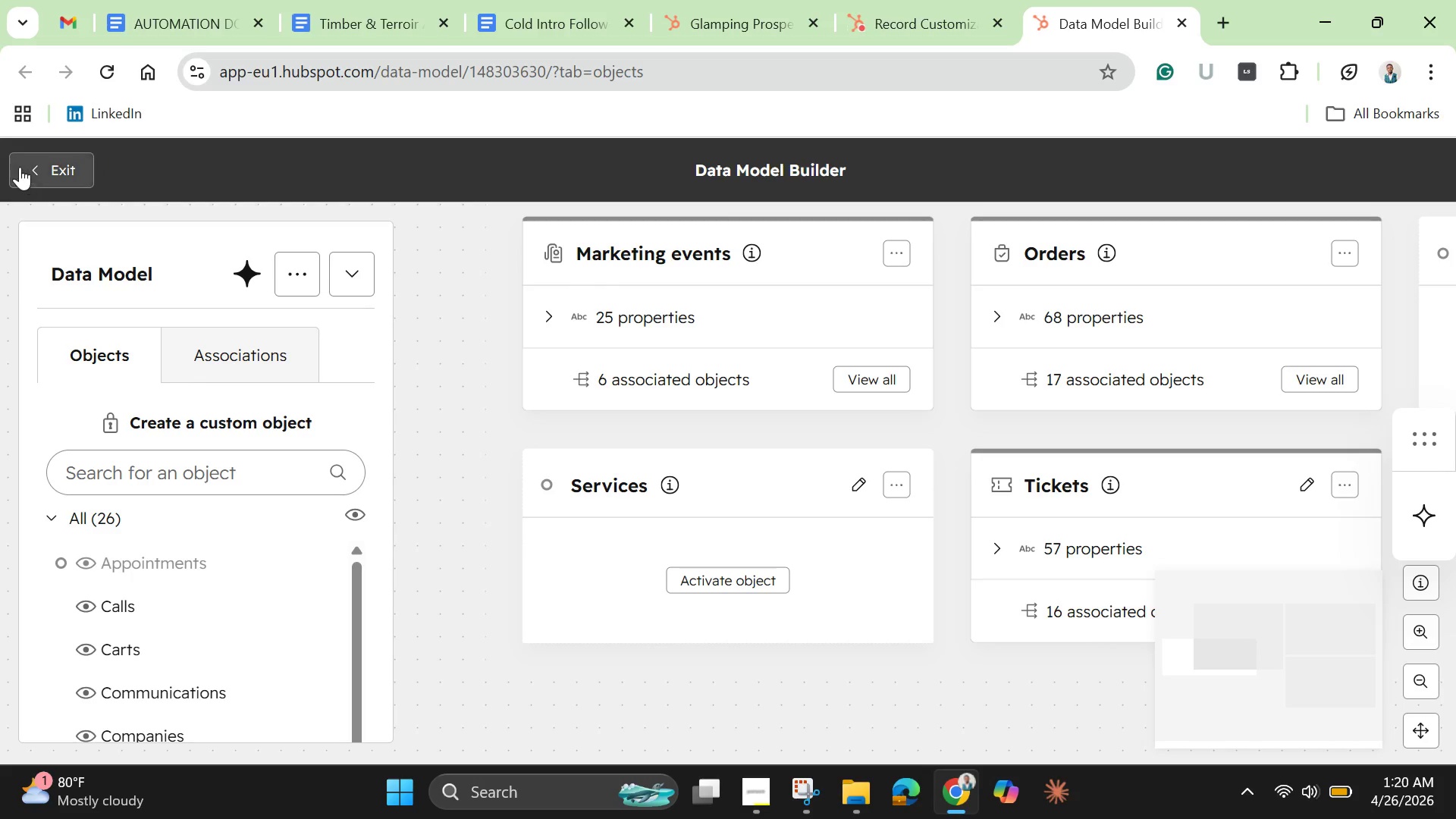 
left_click([30, 173])
 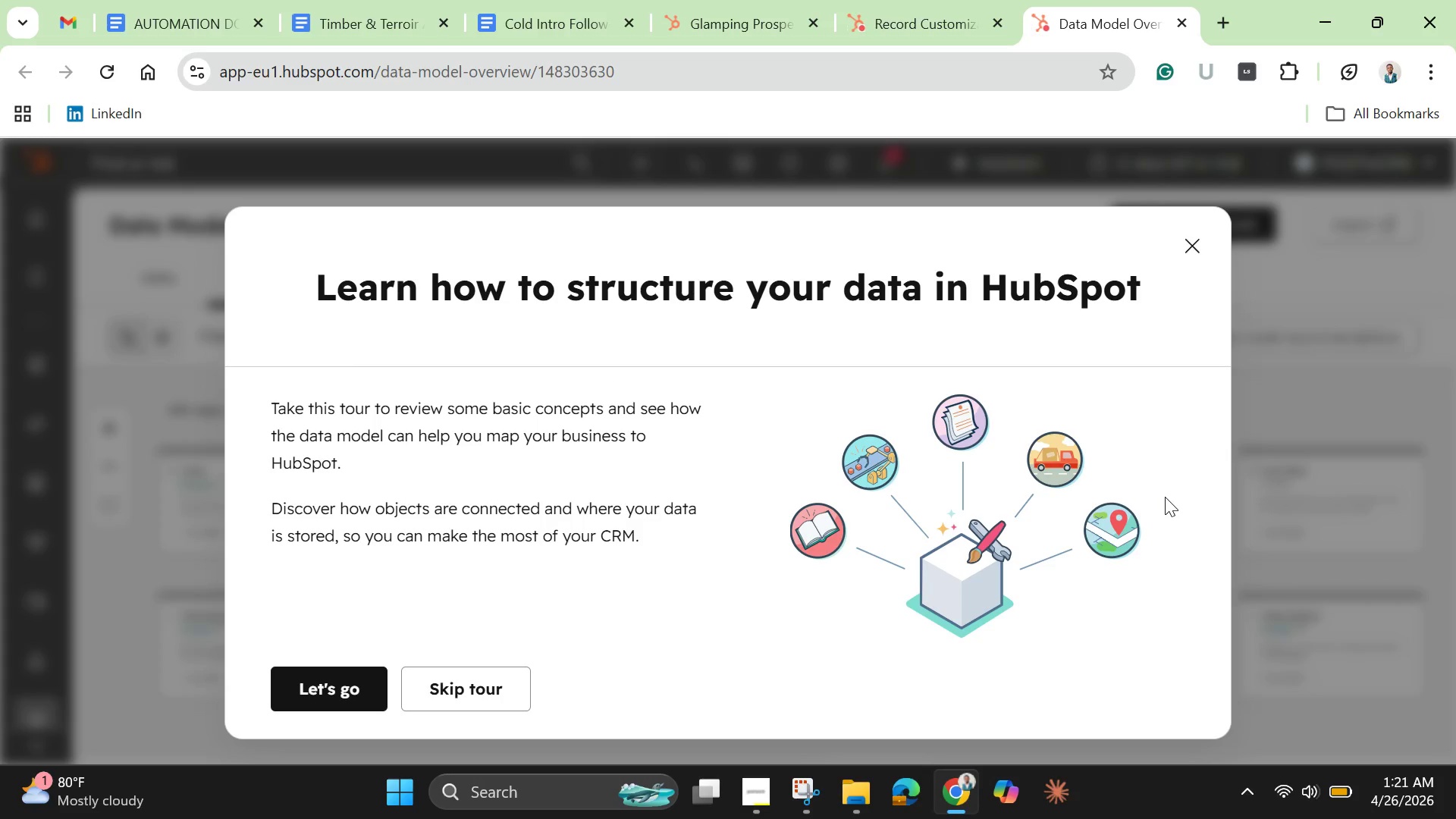 
wait(21.0)
 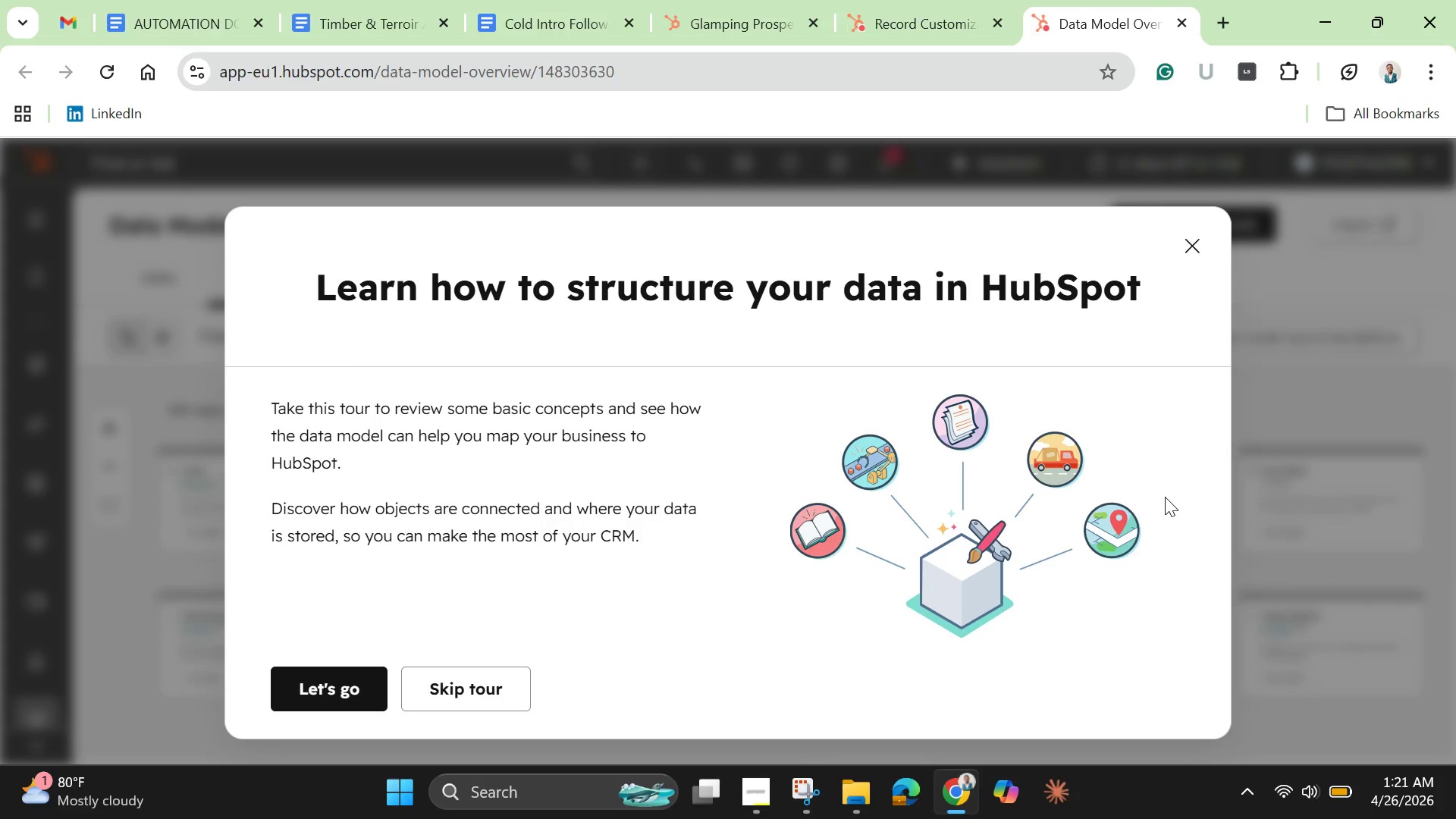 
left_click([465, 697])
 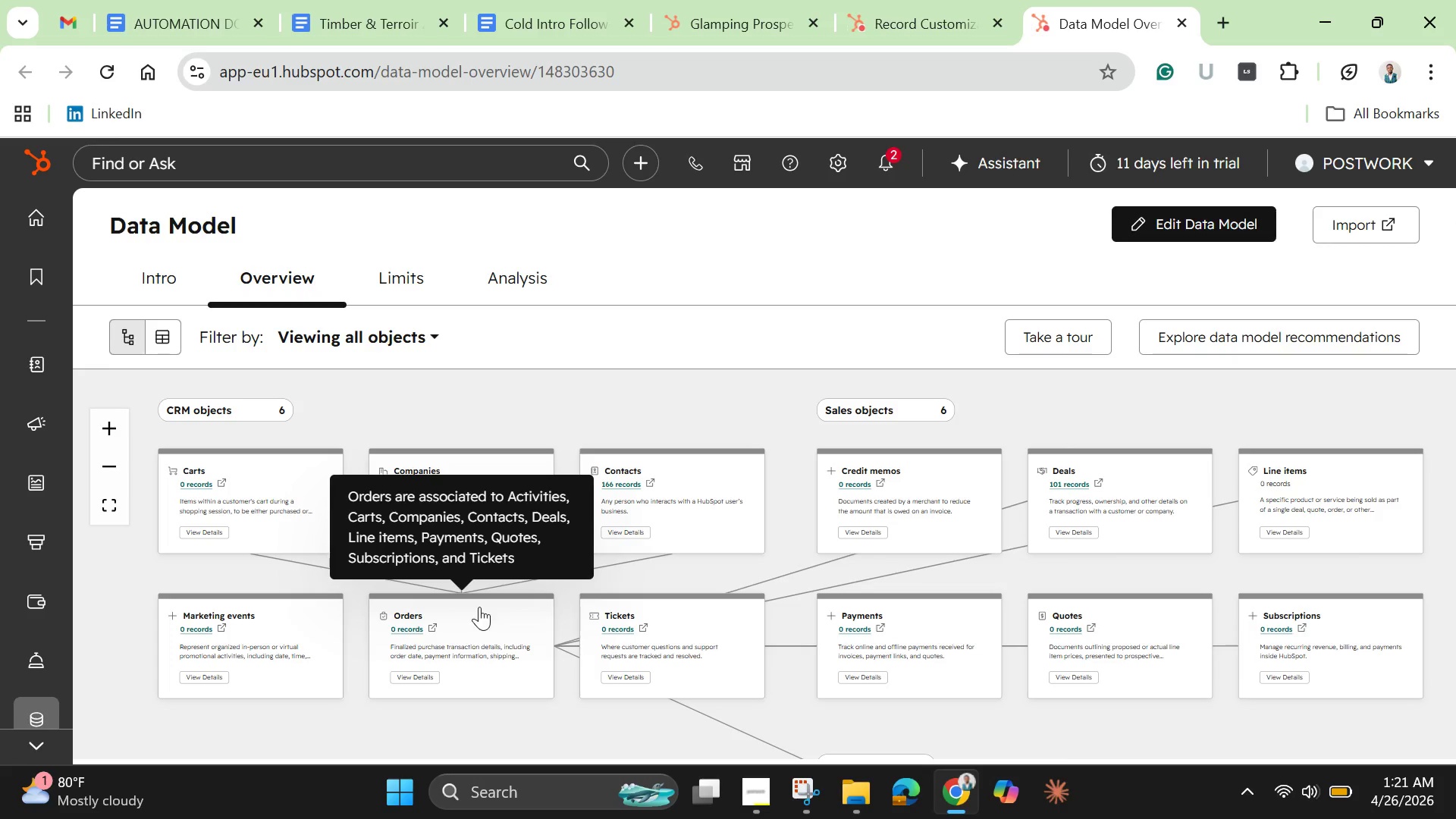 
wait(8.2)
 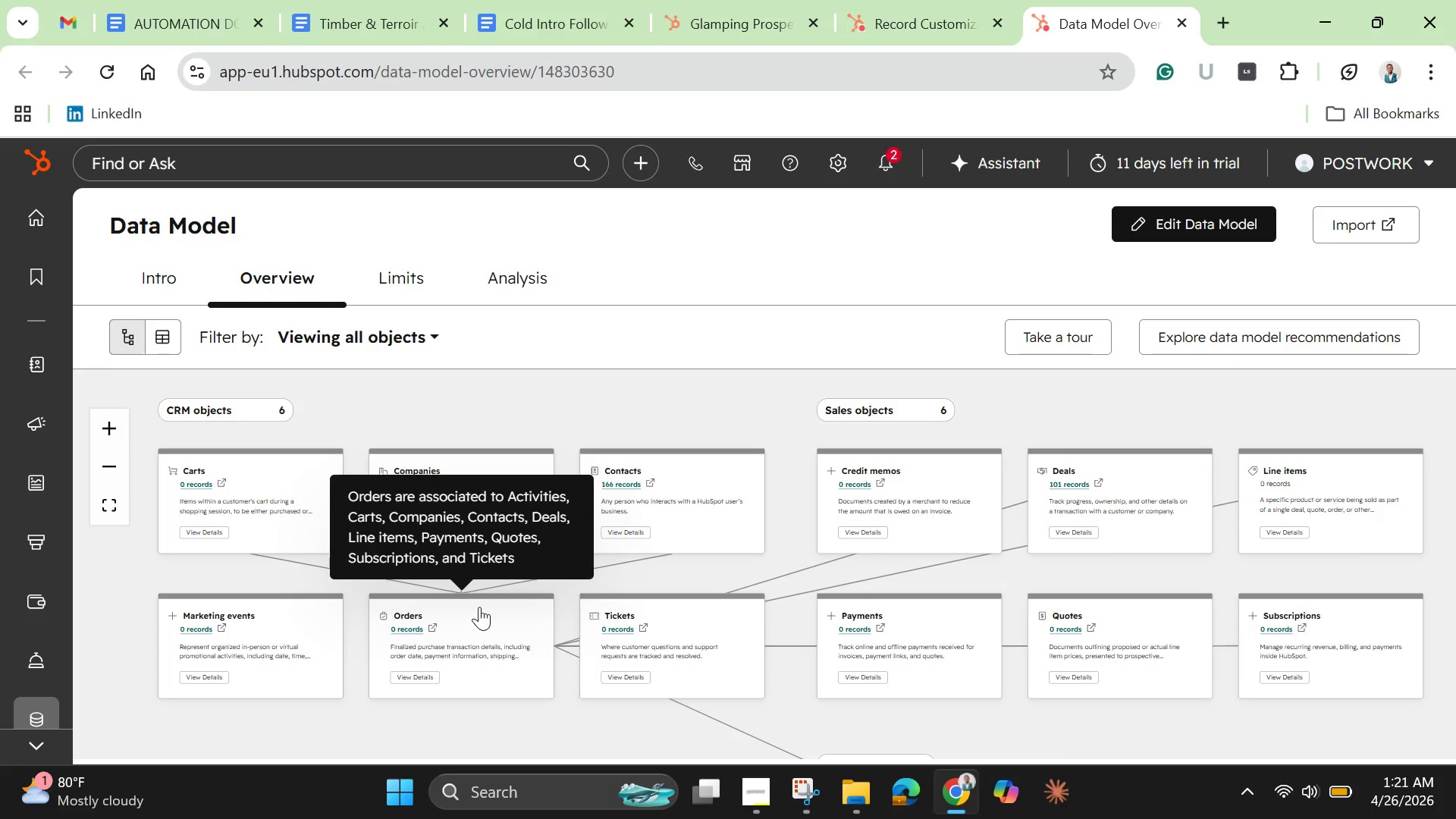 
left_click([151, 275])
 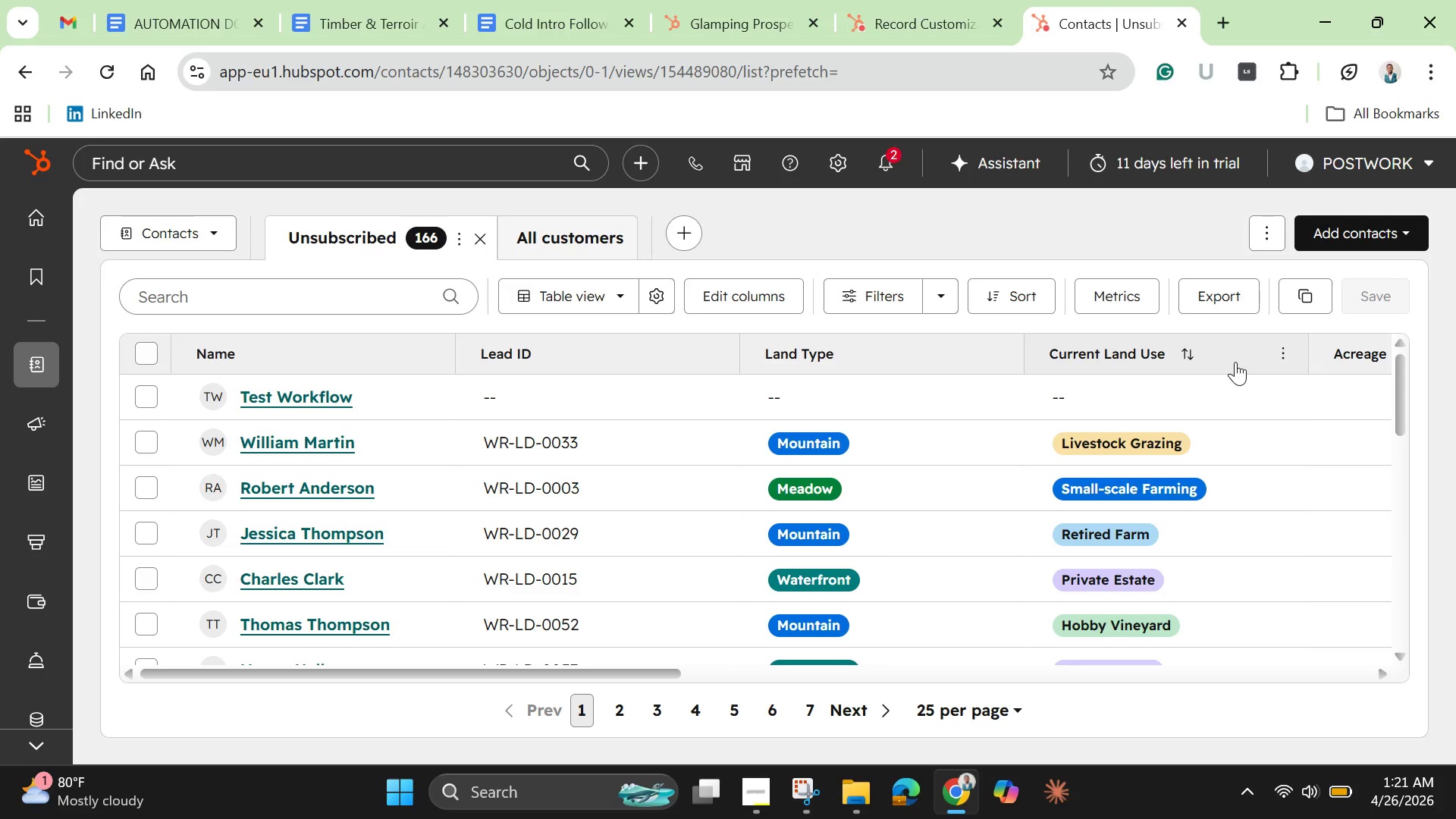 
wait(20.97)
 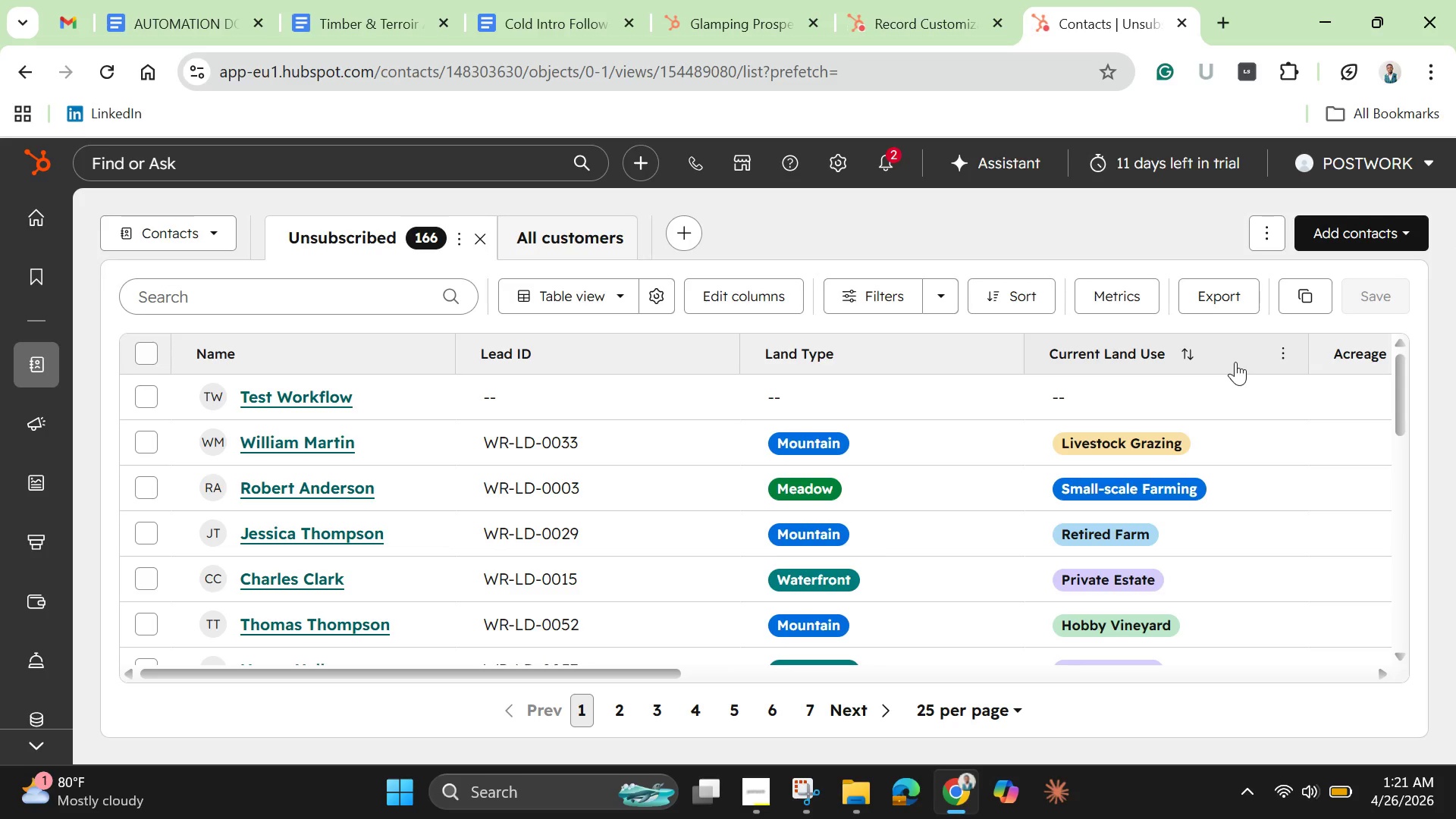 
scroll: coordinate [485, 493], scroll_direction: down, amount: 1.0
 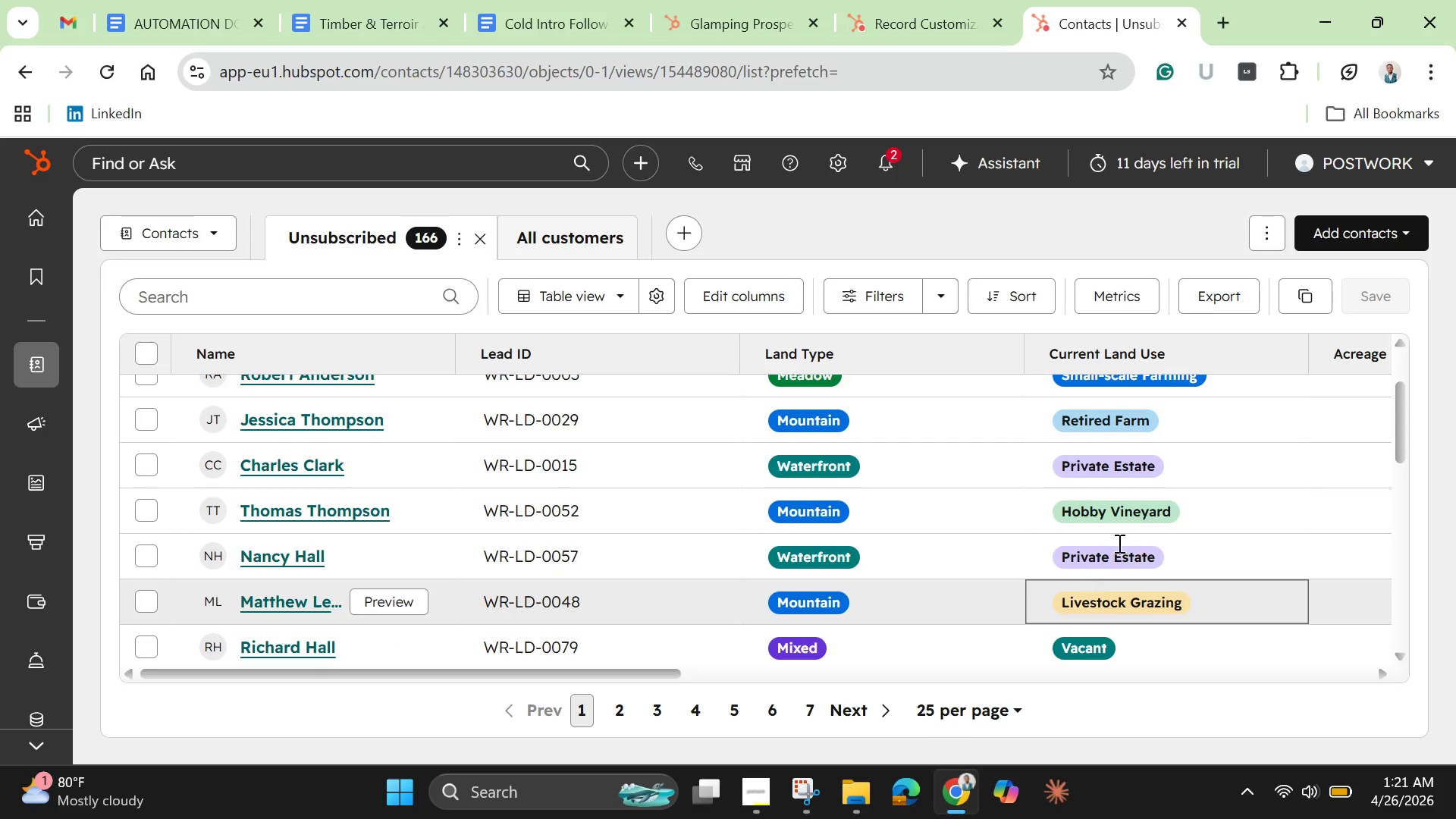 
scroll: coordinate [1142, 504], scroll_direction: up, amount: 4.0
 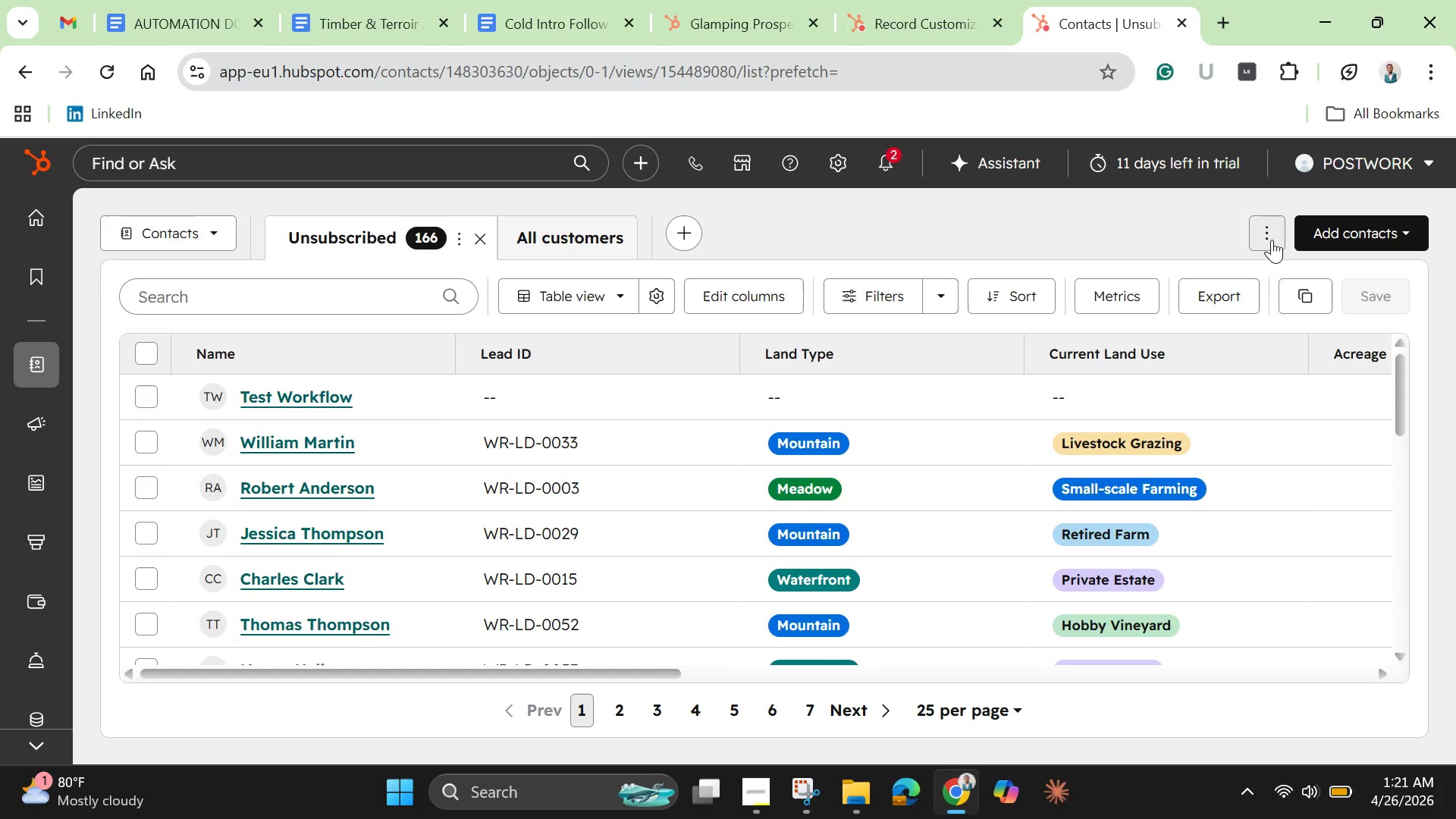 
left_click([1272, 240])
 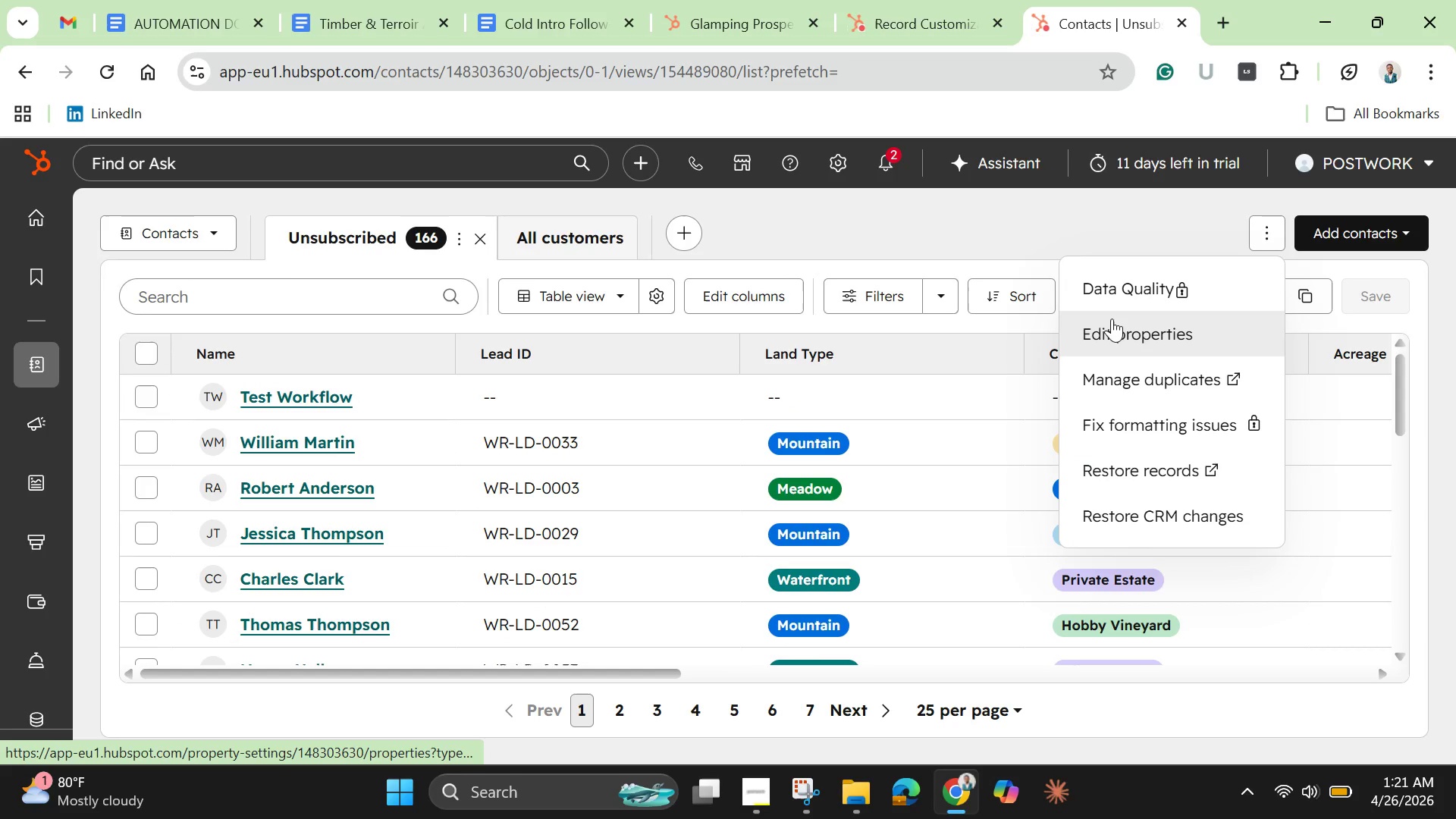 
wait(5.84)
 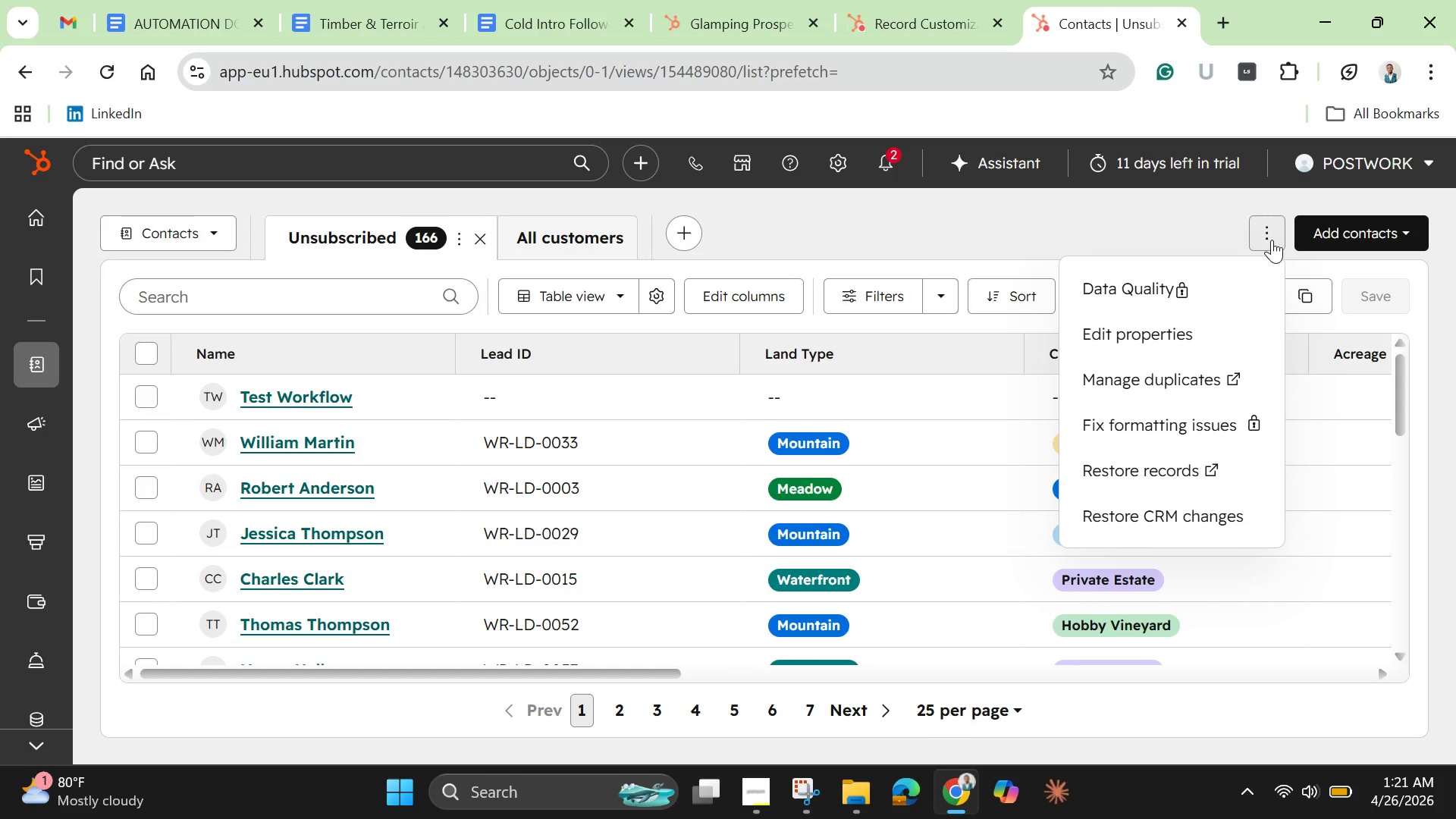 
left_click([1056, 227])
 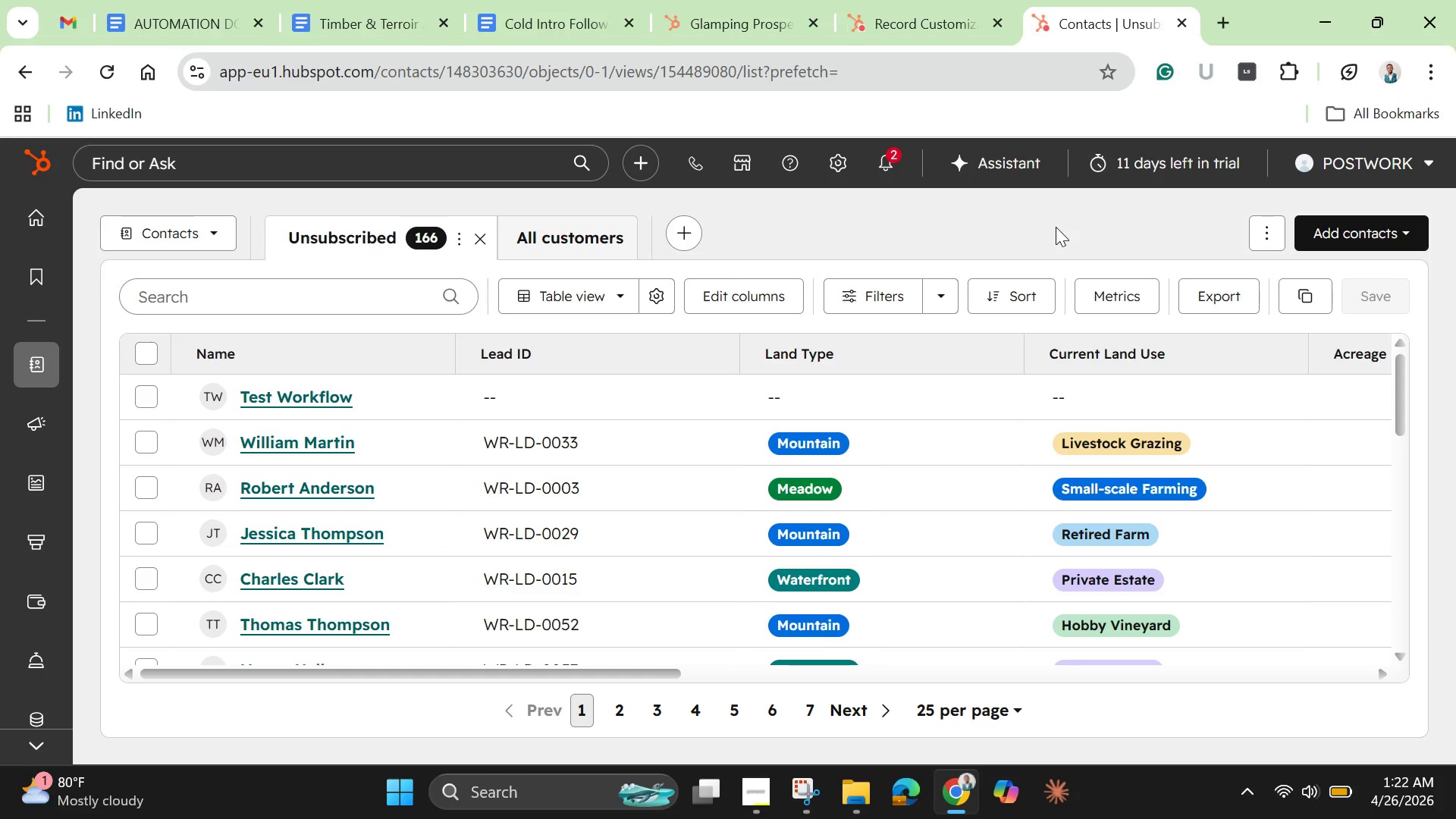 
wait(23.2)
 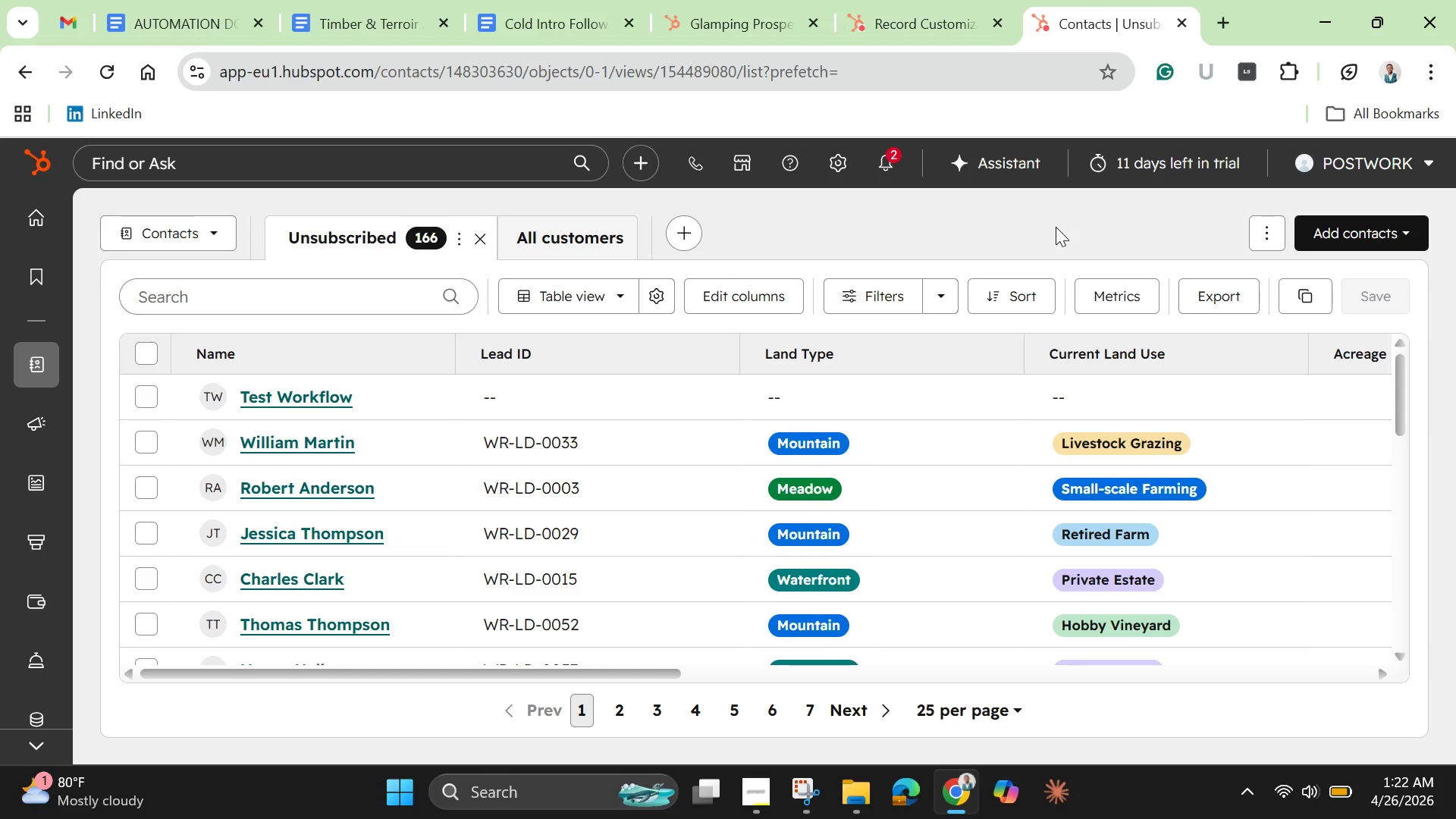 
left_click([664, 302])
 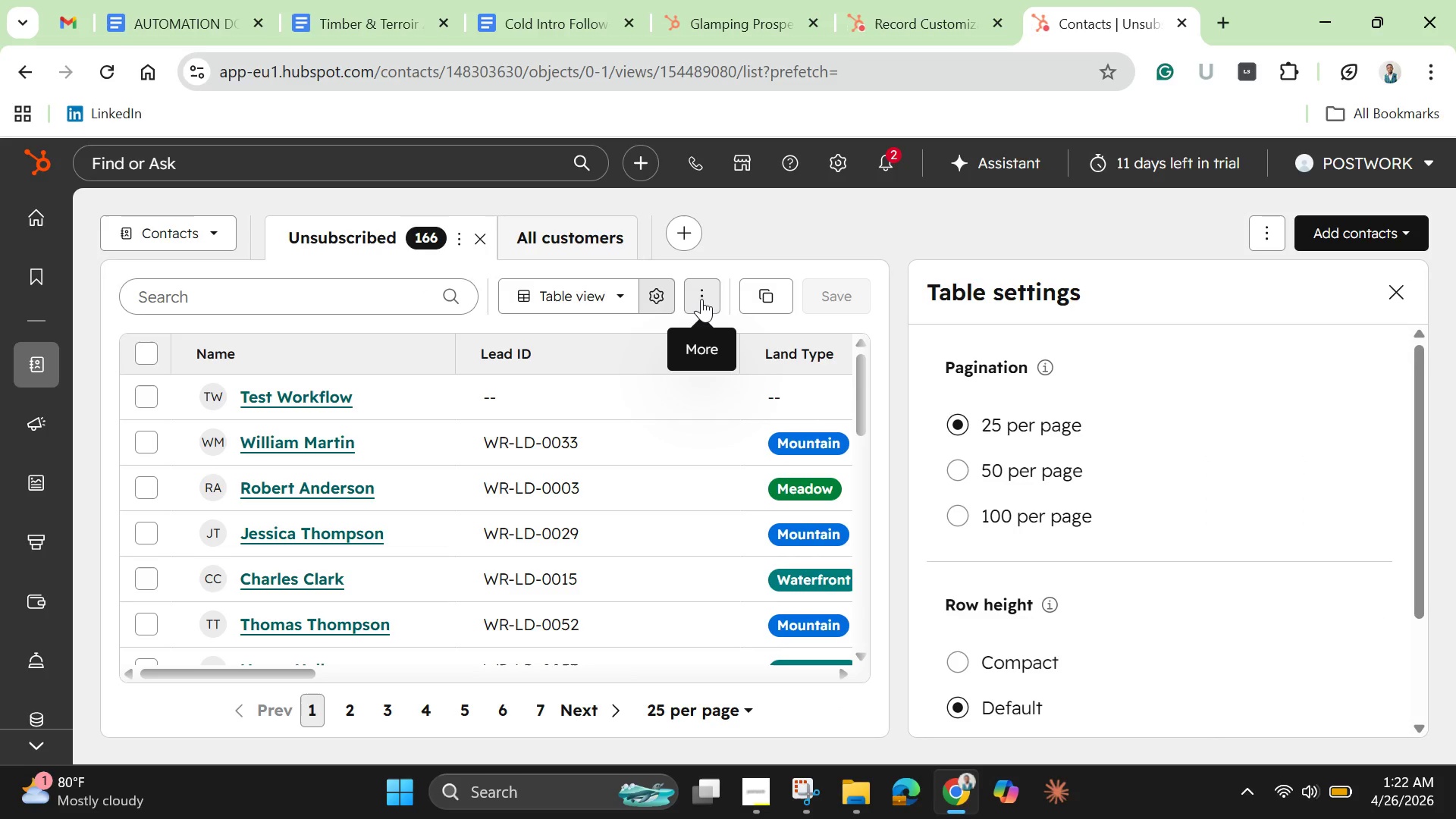 
wait(14.17)
 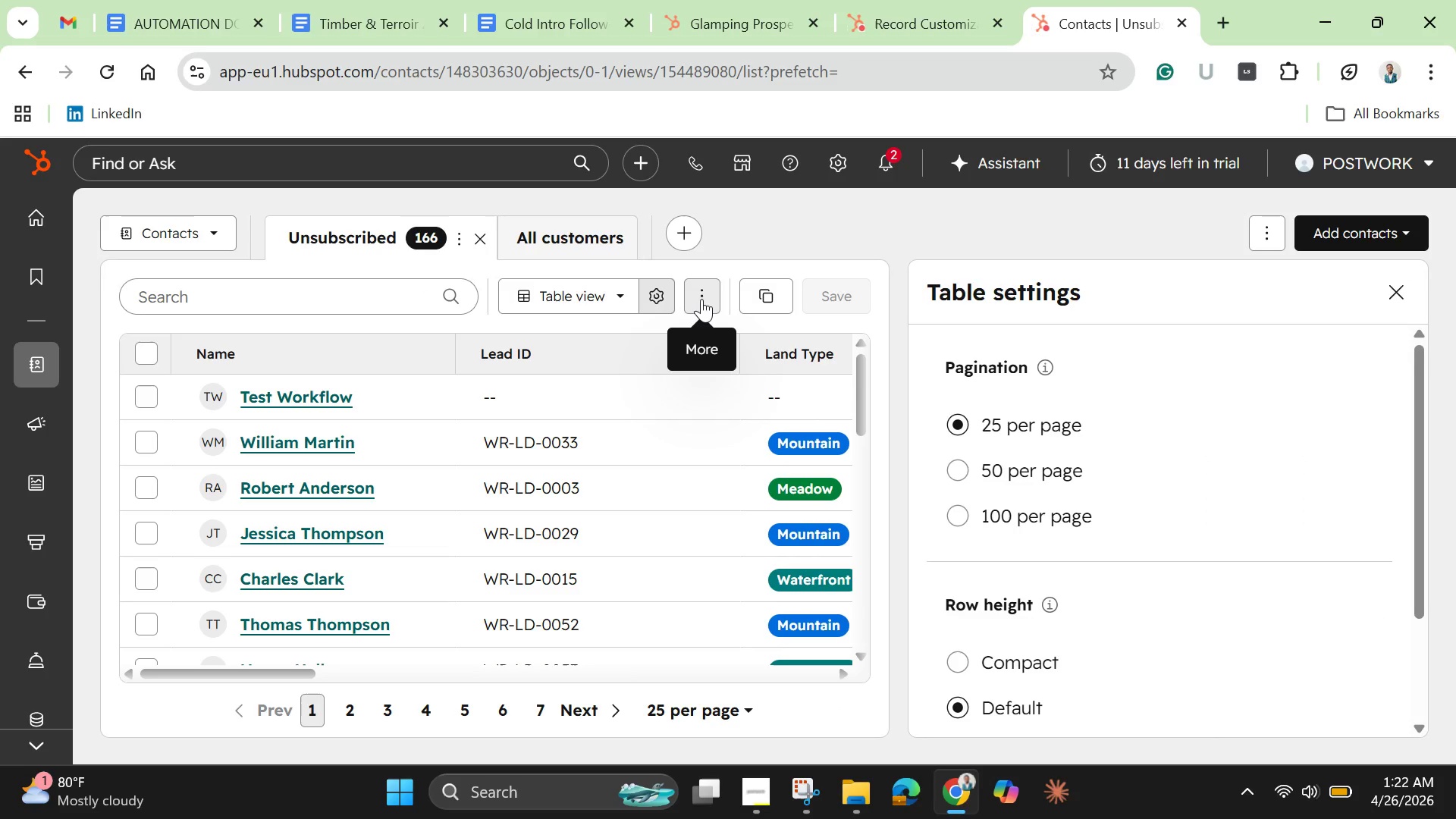 
left_click([701, 299])
 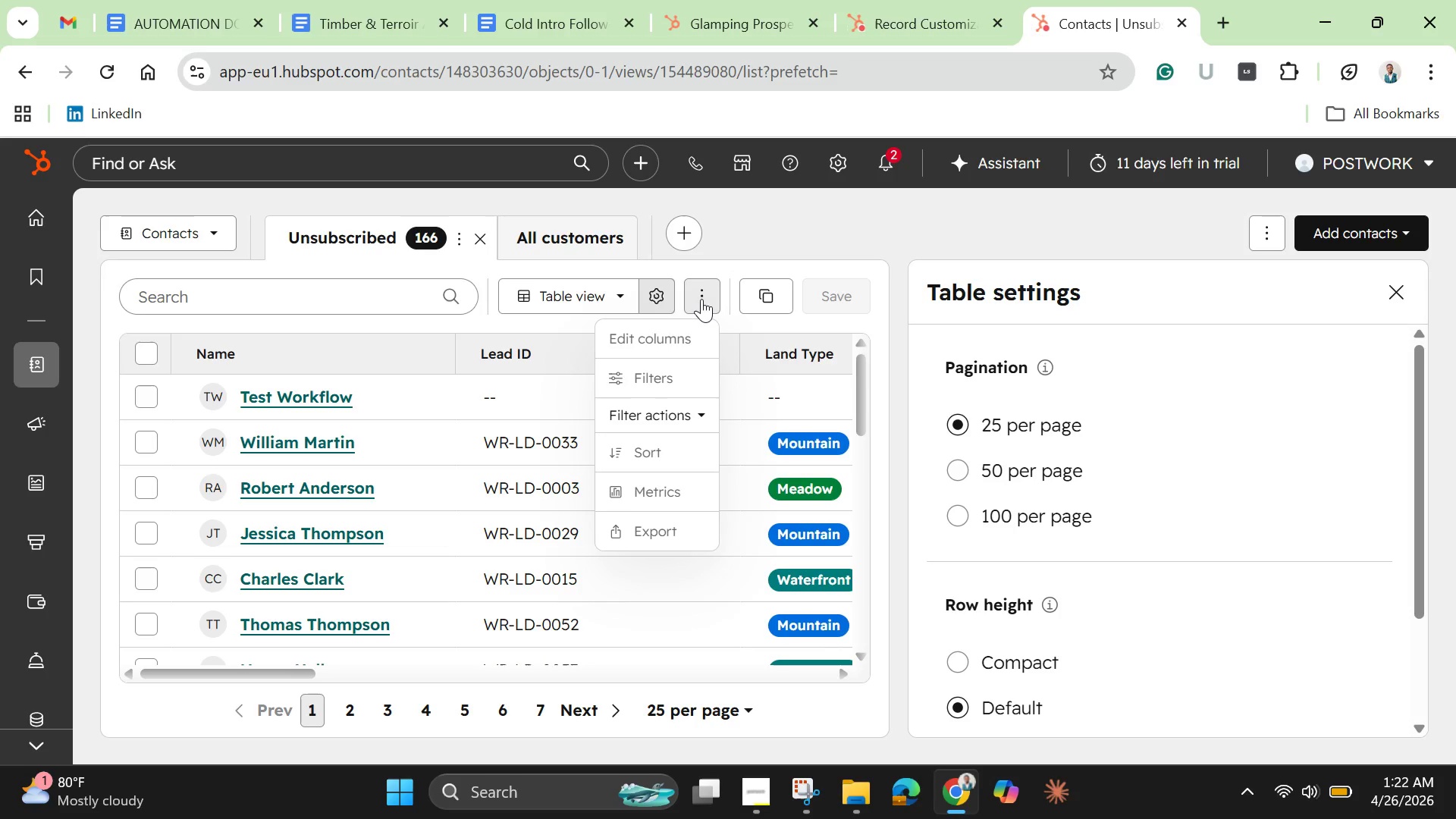 
wait(12.33)
 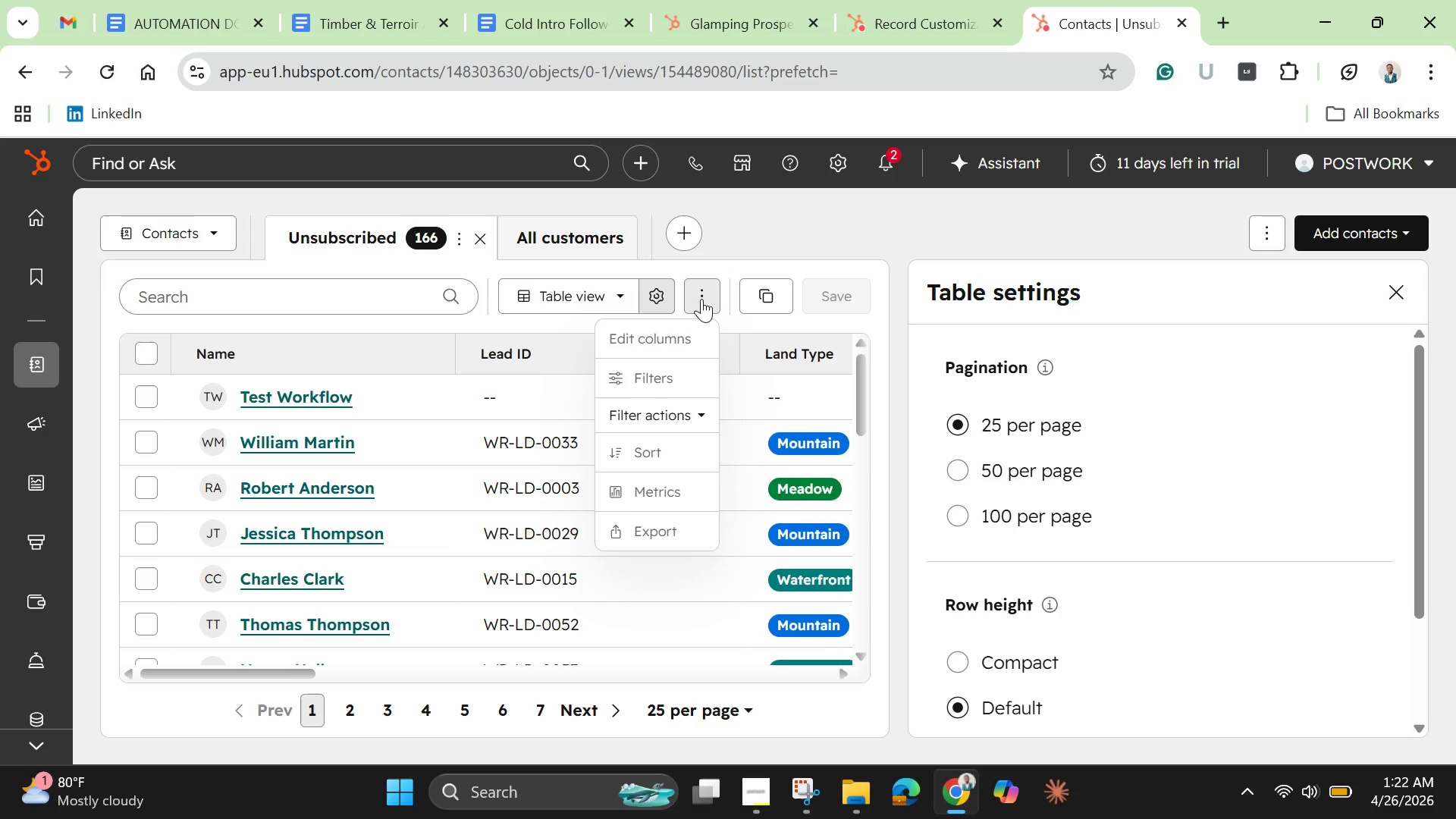 
scroll: coordinate [646, 411], scroll_direction: down, amount: 2.0
 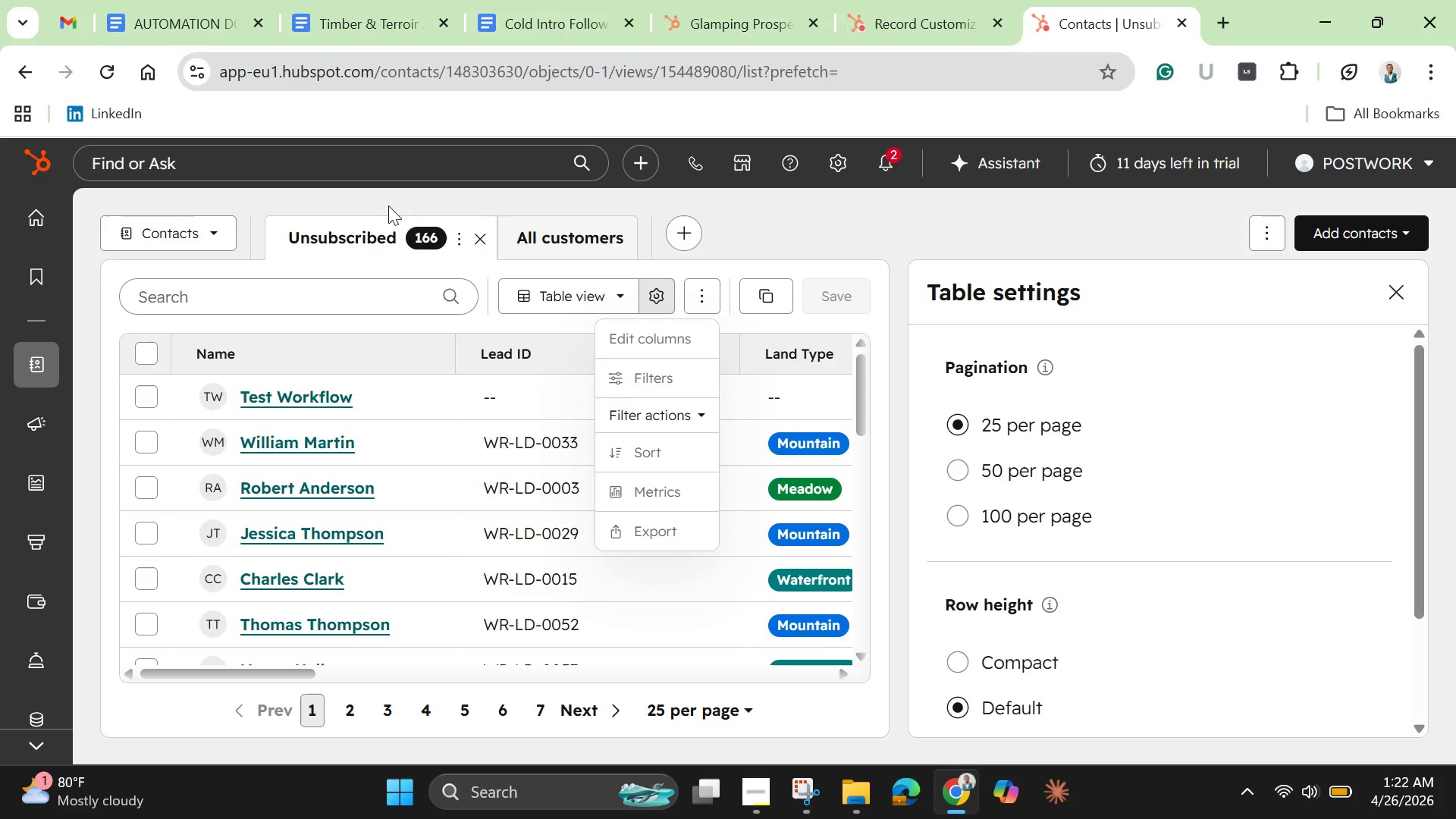 
wait(17.02)
 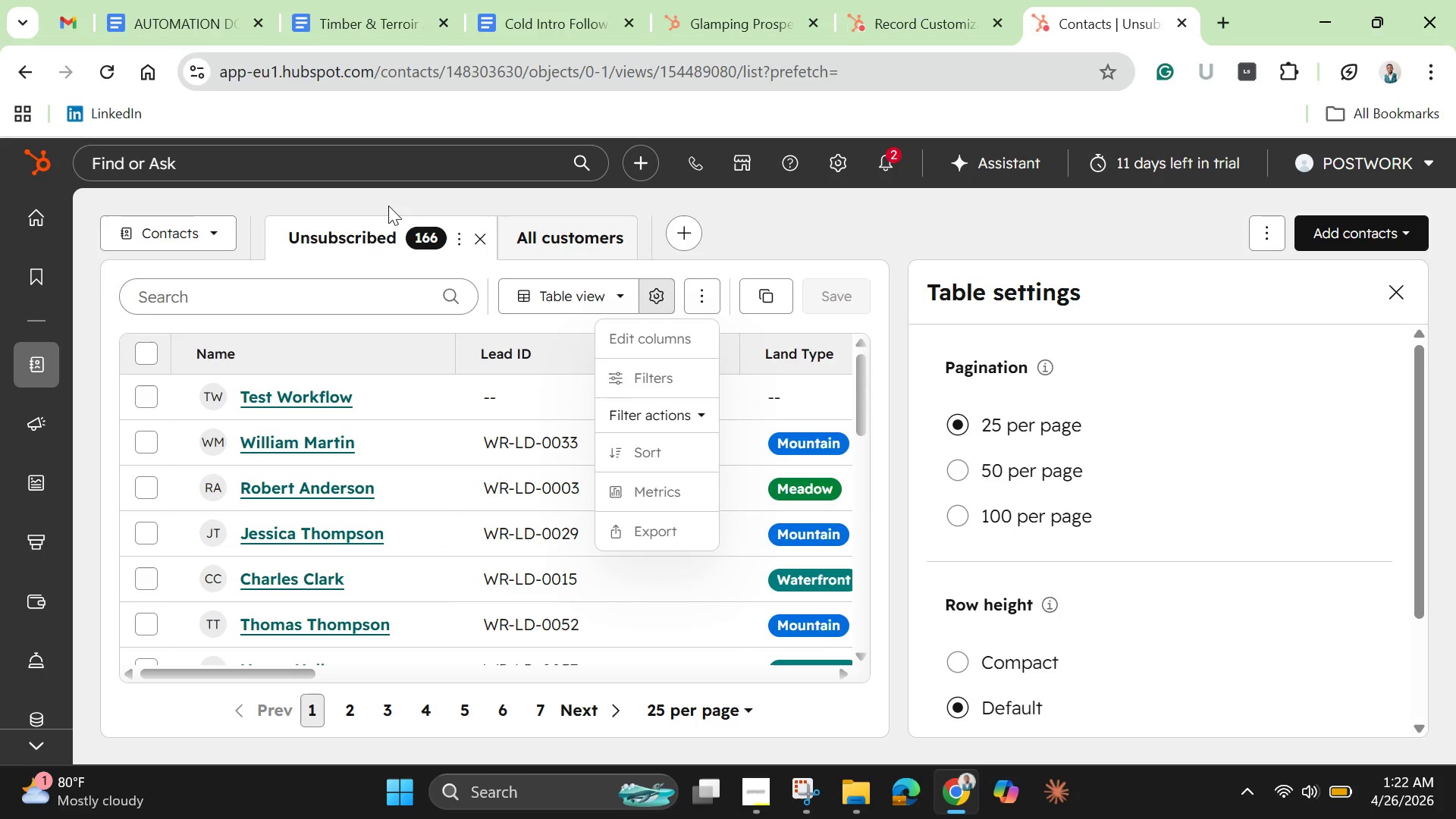 
left_click([217, 232])
 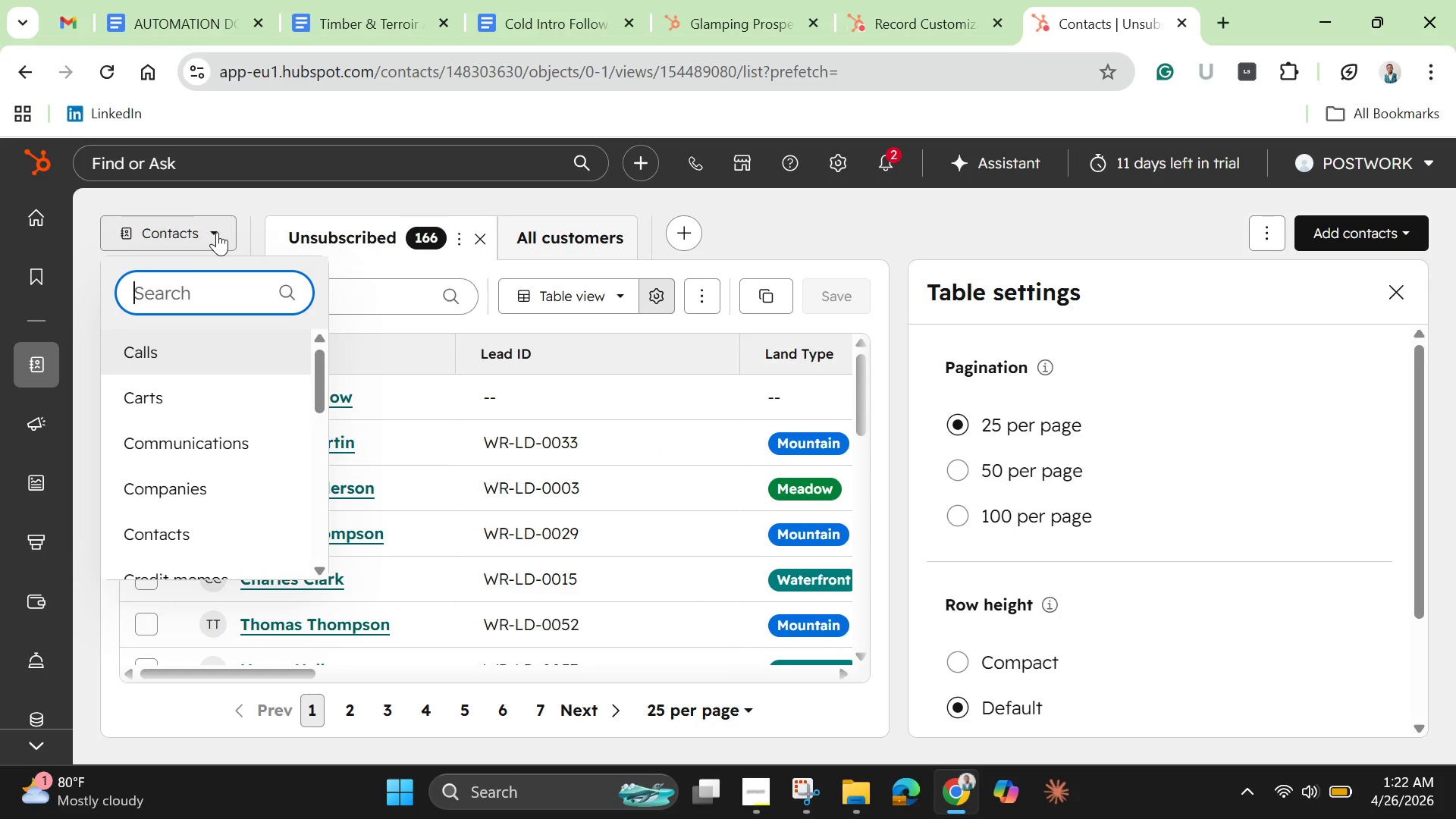 
left_click([217, 232])
 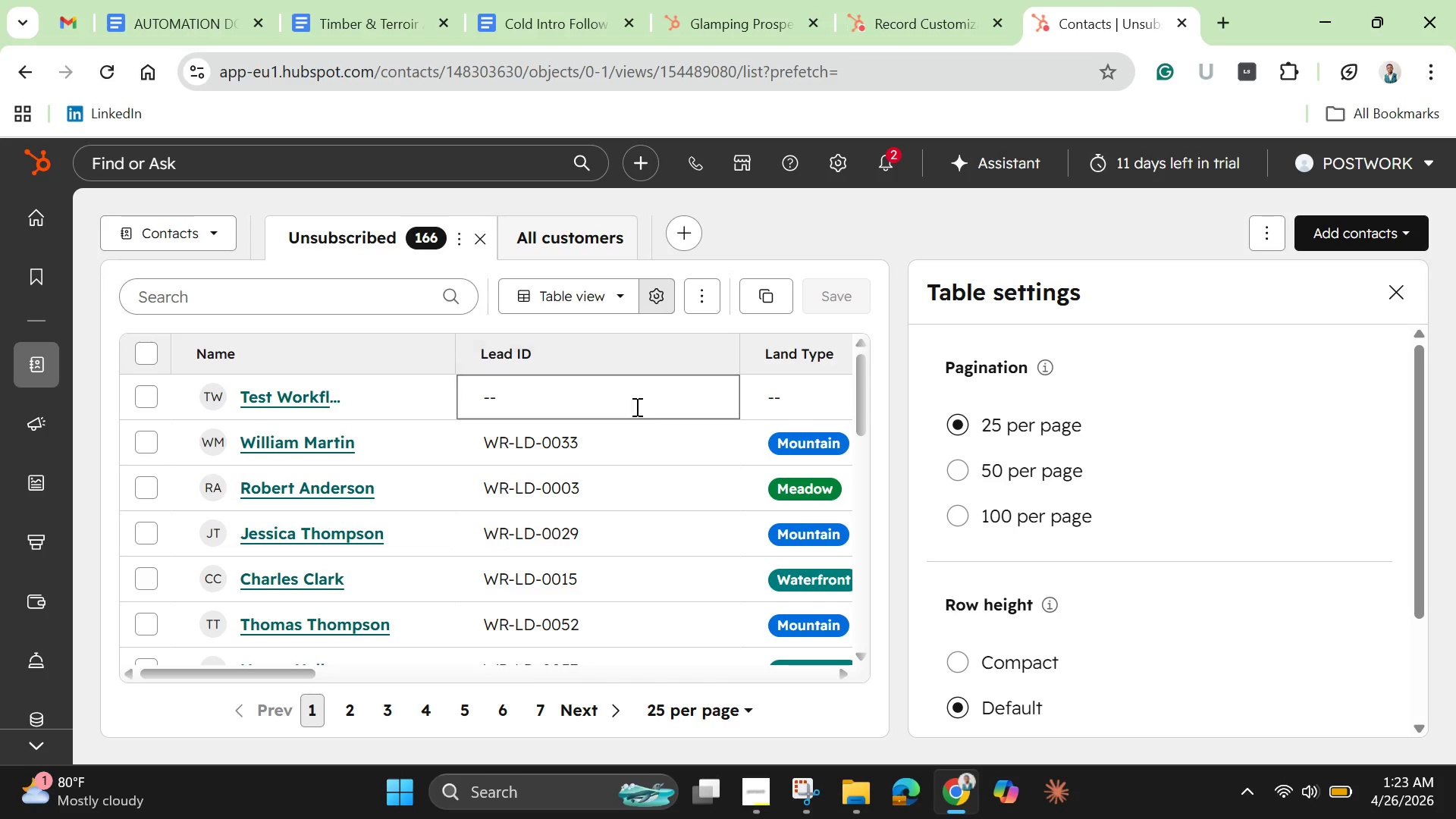 
wait(5.41)
 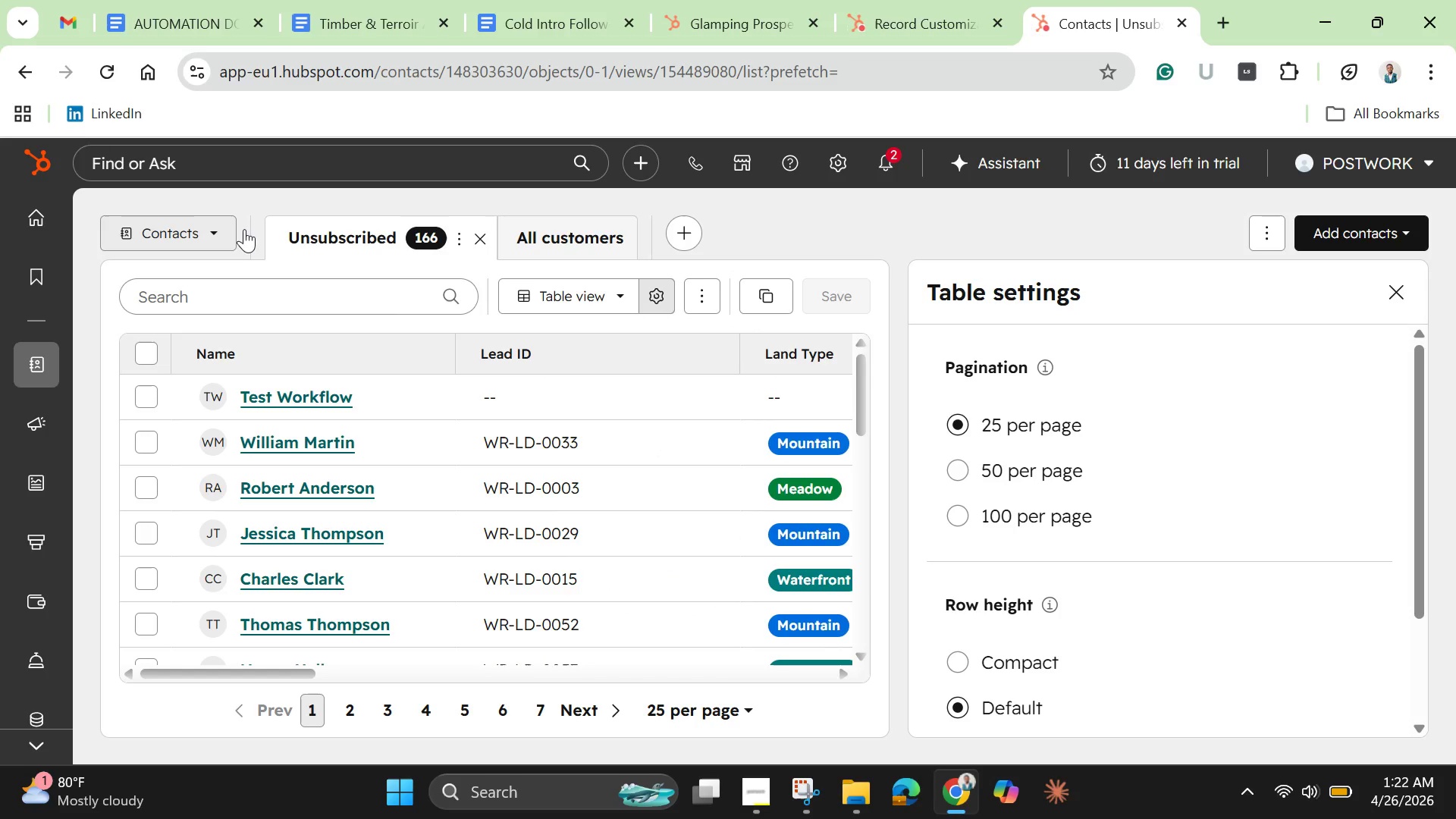 
scroll: coordinate [659, 448], scroll_direction: up, amount: 1.0
 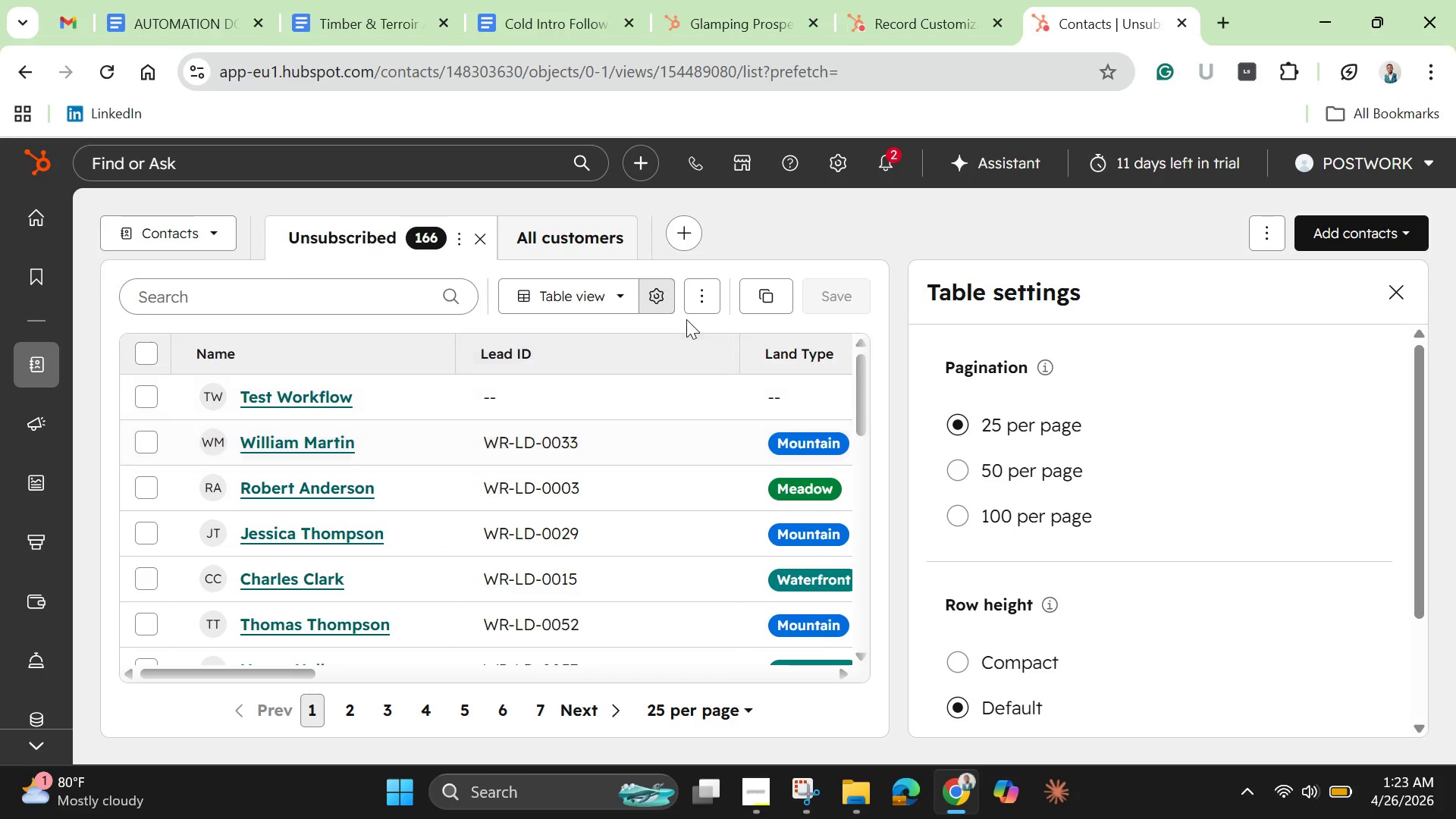 
mouse_move([706, 297])
 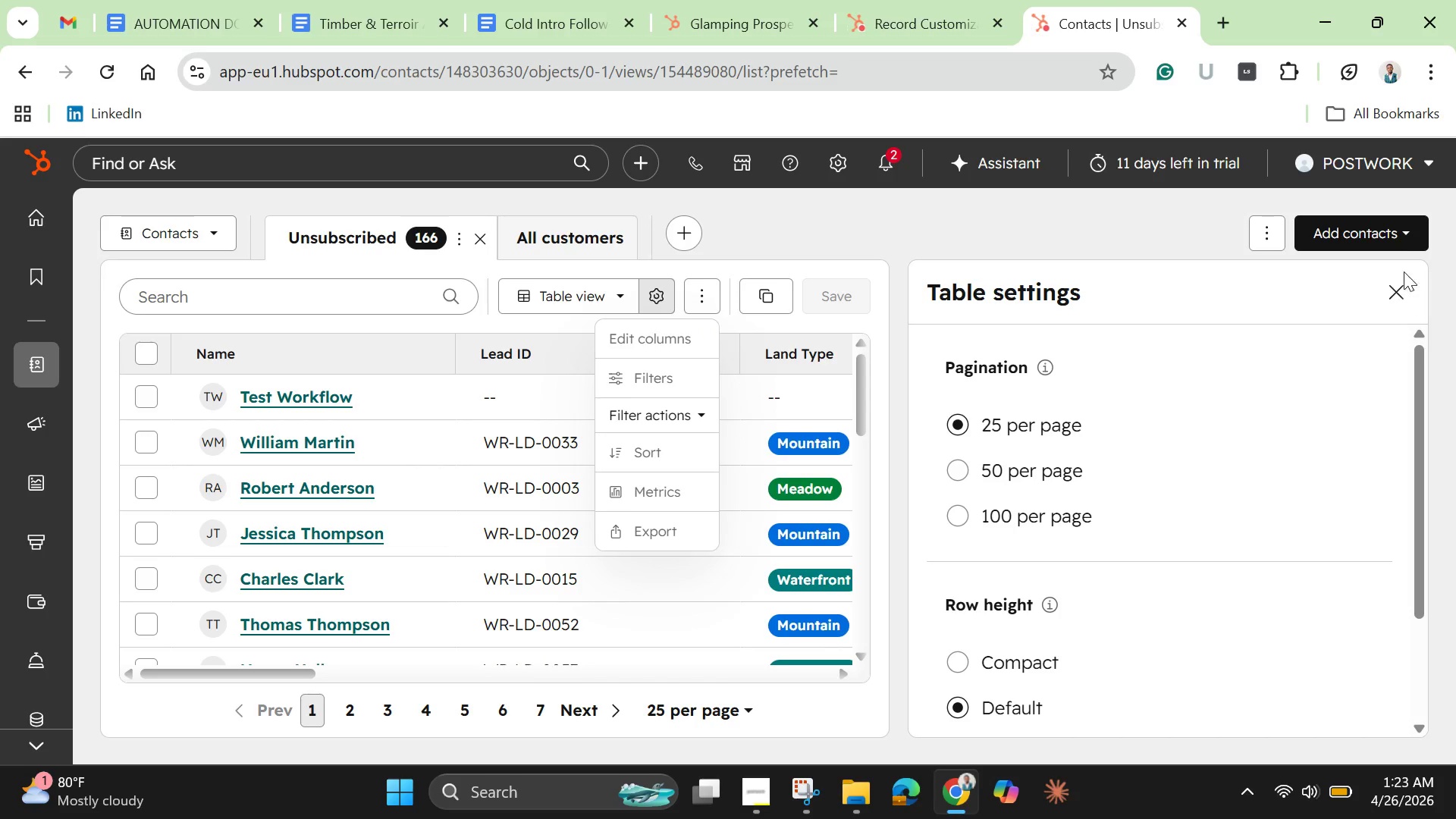 
left_click([1401, 239])
 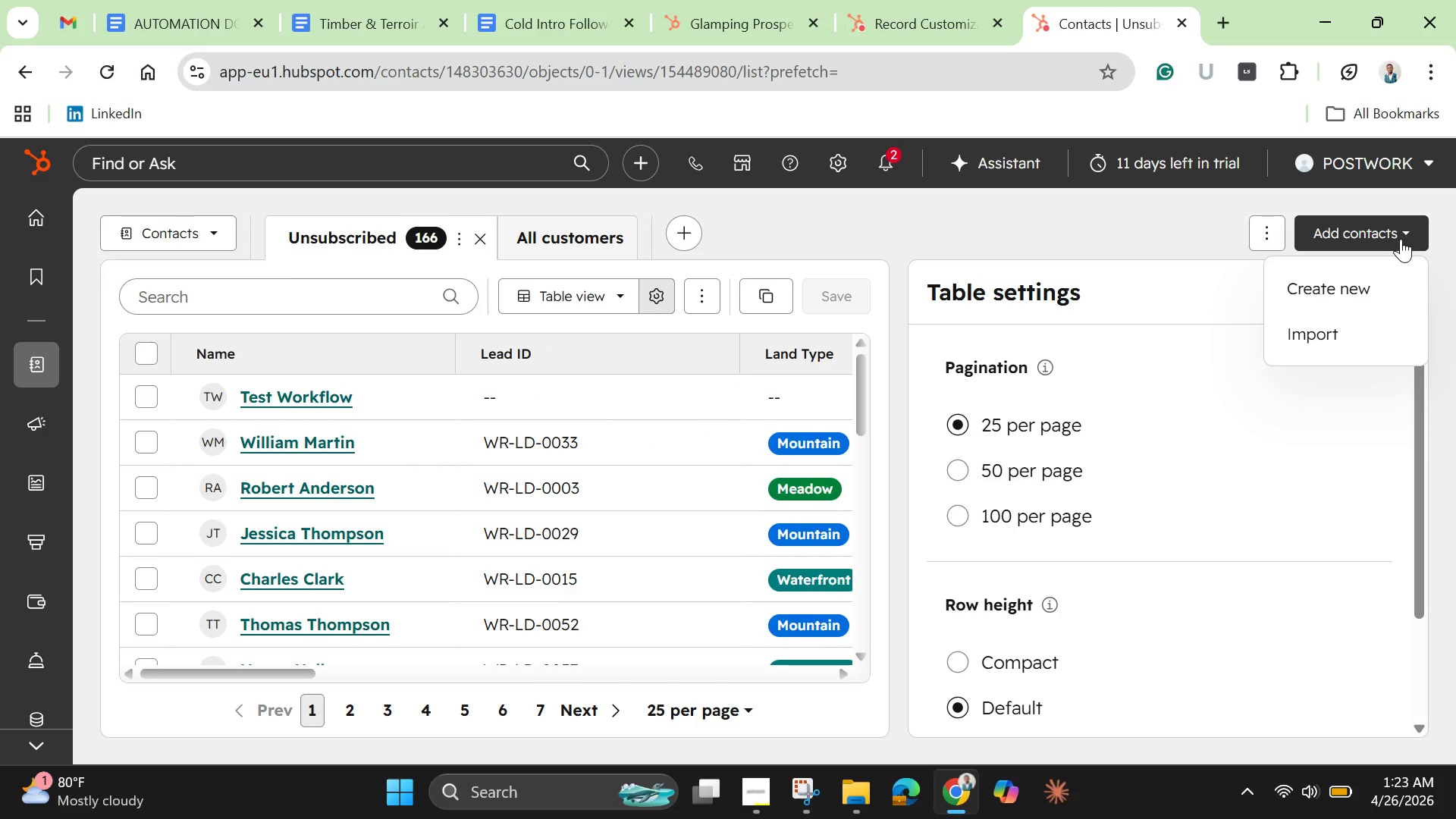 
left_click([1399, 231])
 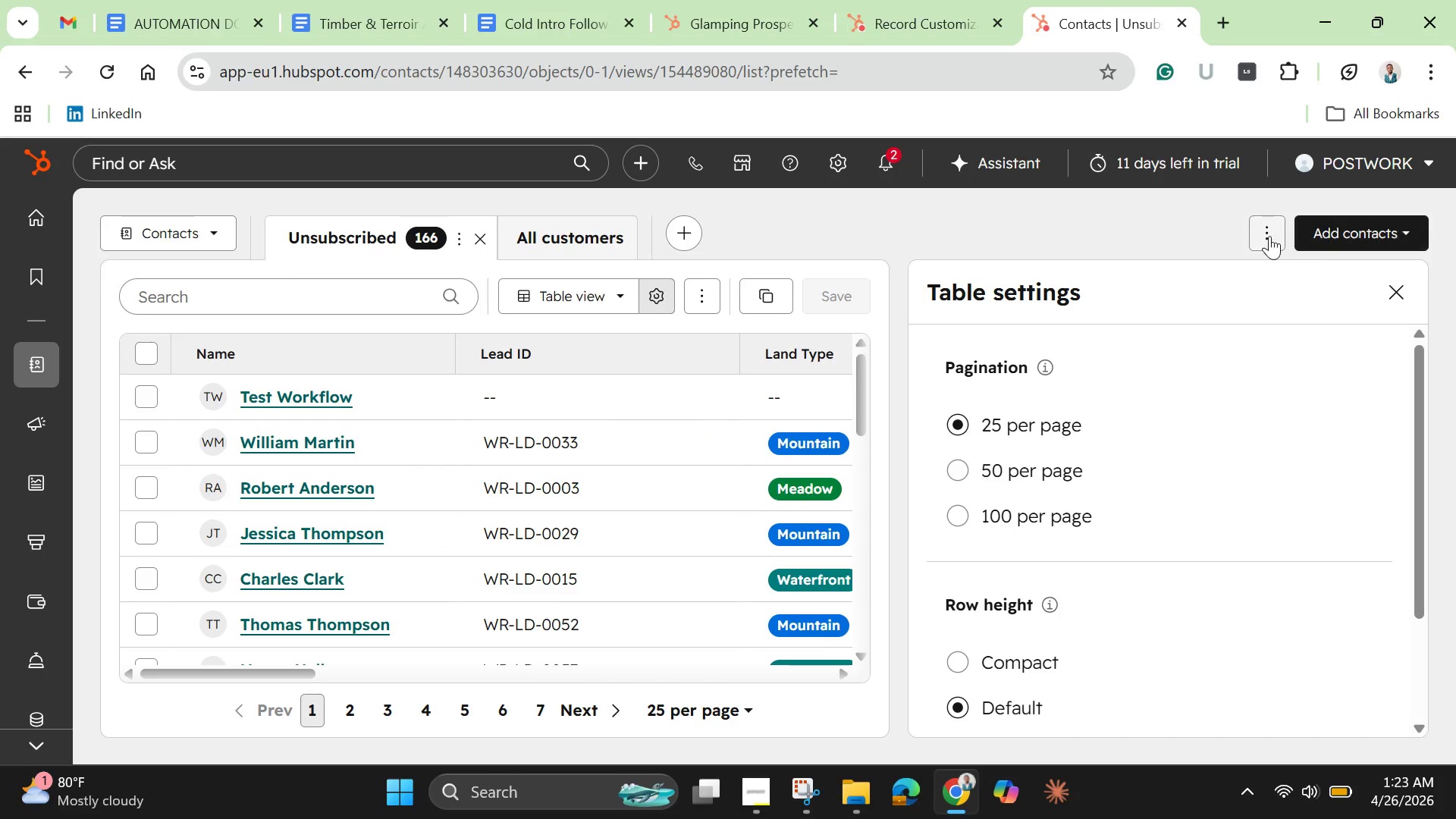 
left_click([1268, 234])
 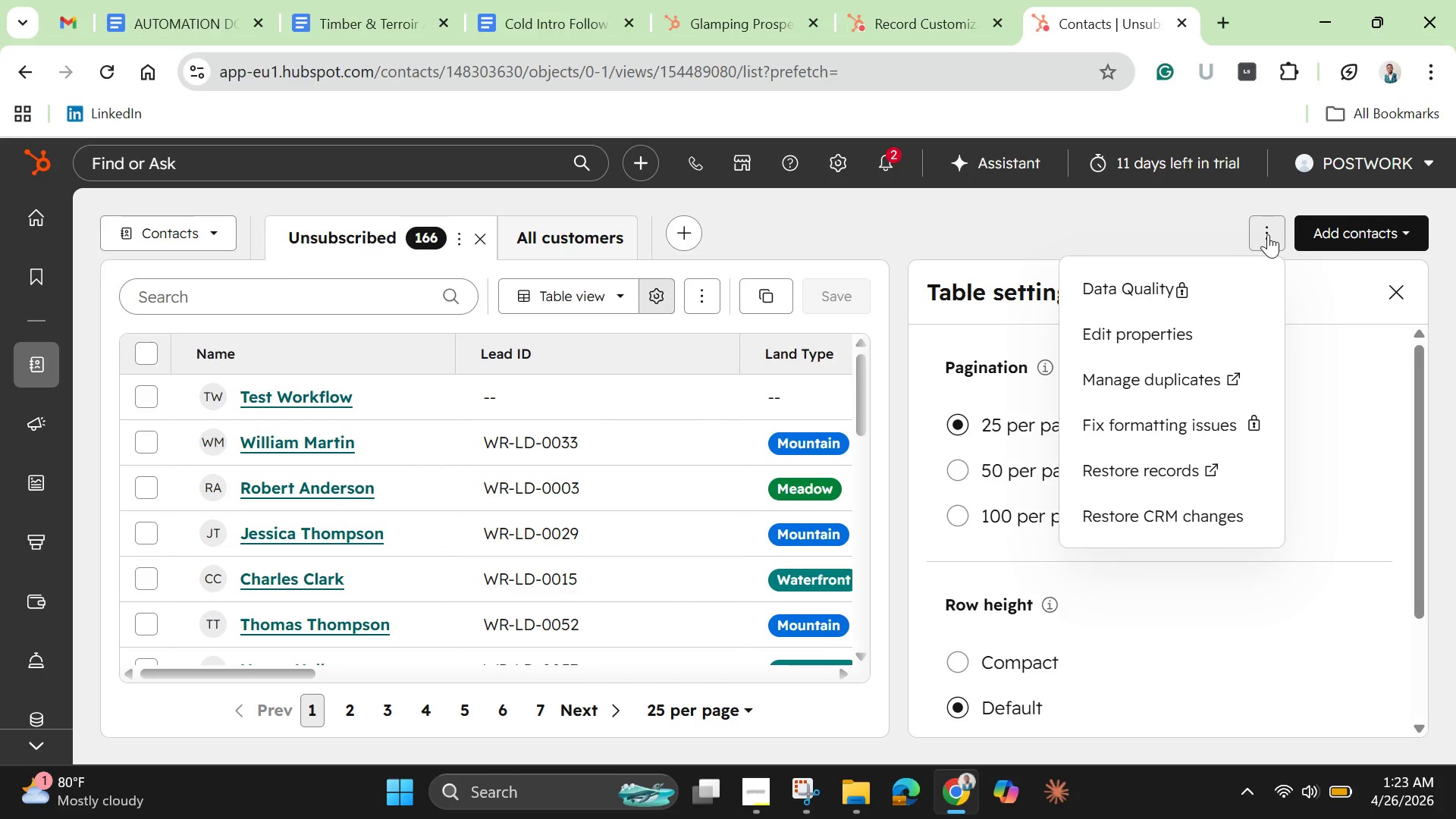 
wait(9.31)
 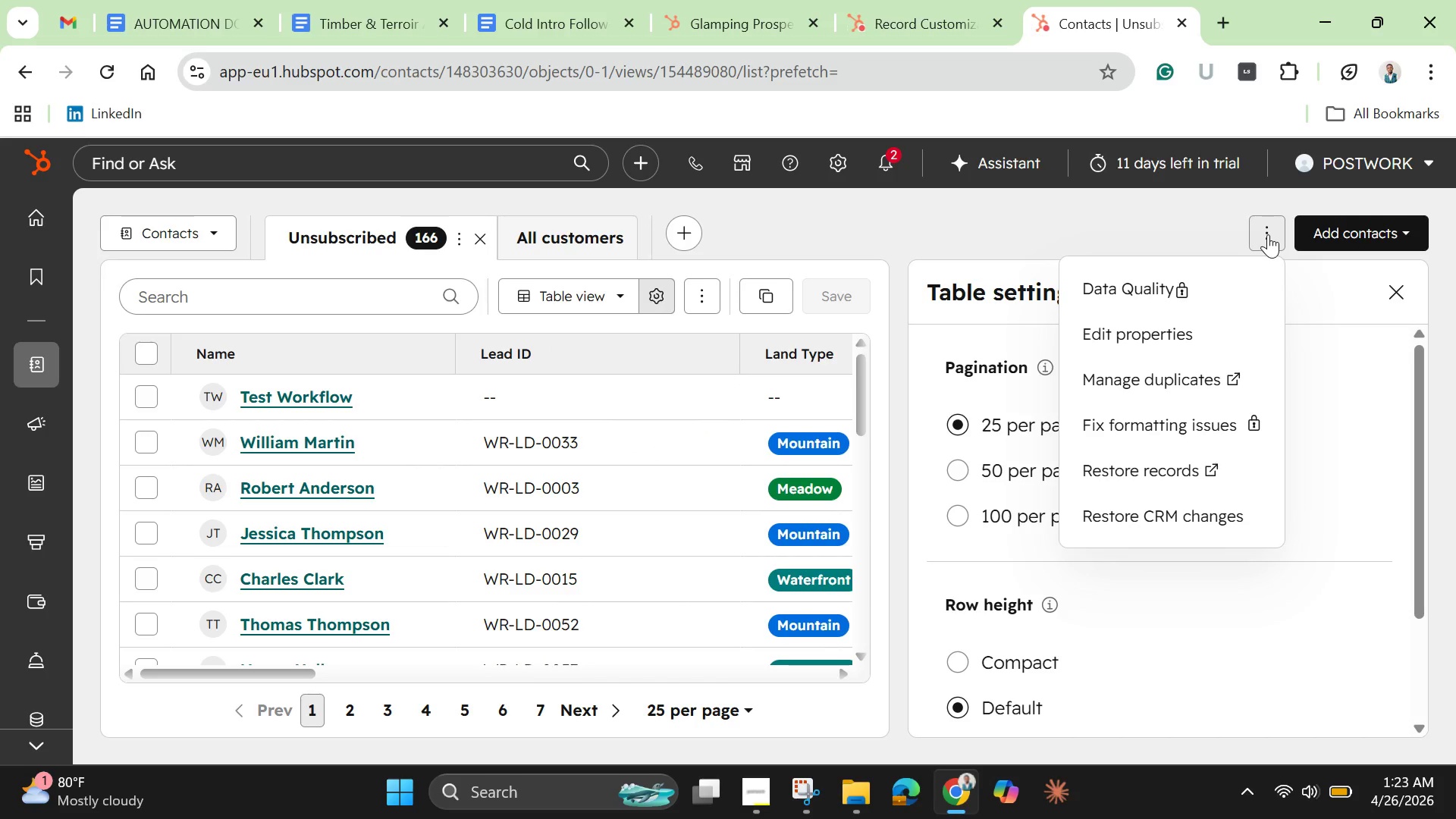 
left_click([1397, 291])
 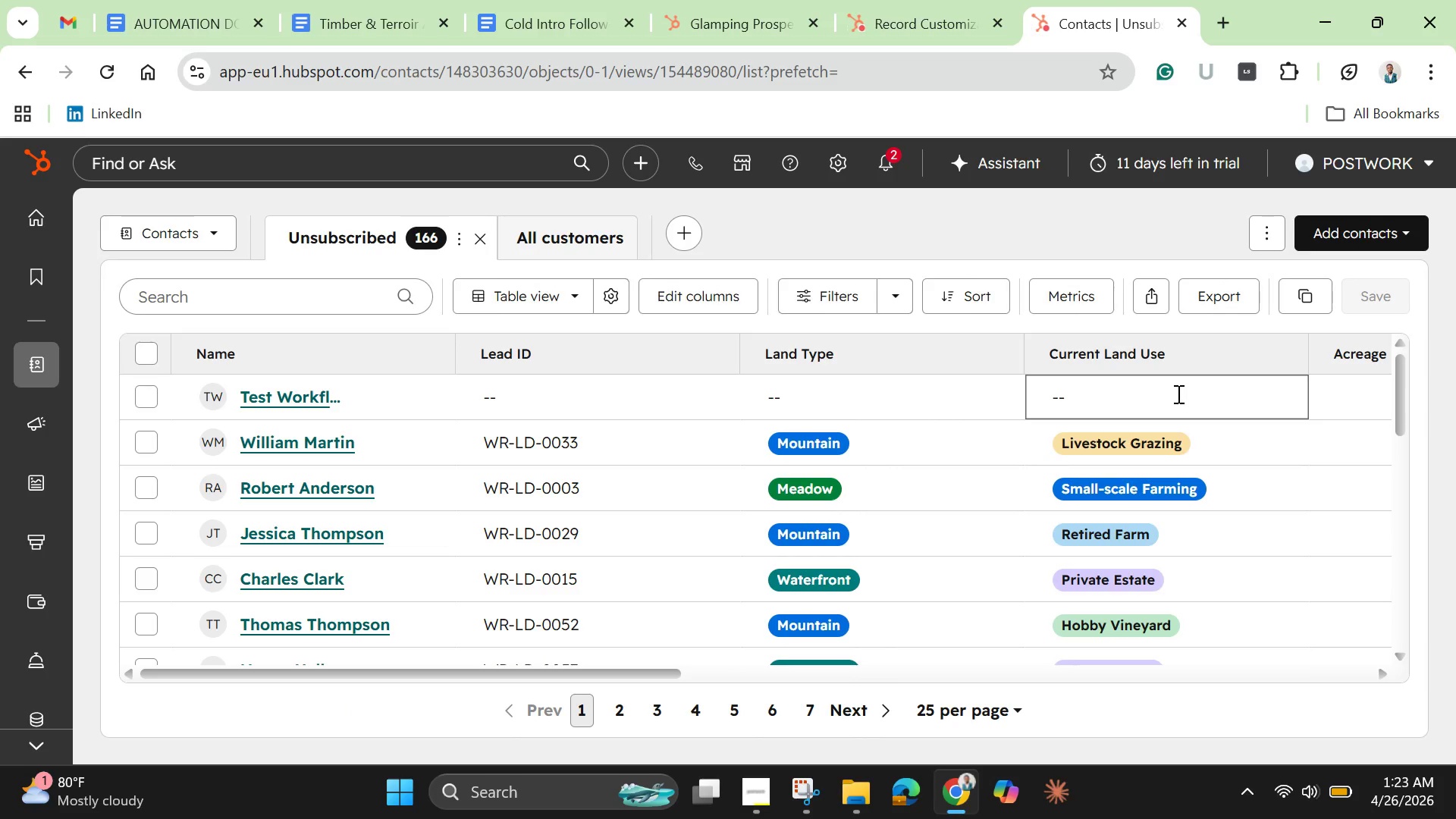 
mouse_move([1113, 295])
 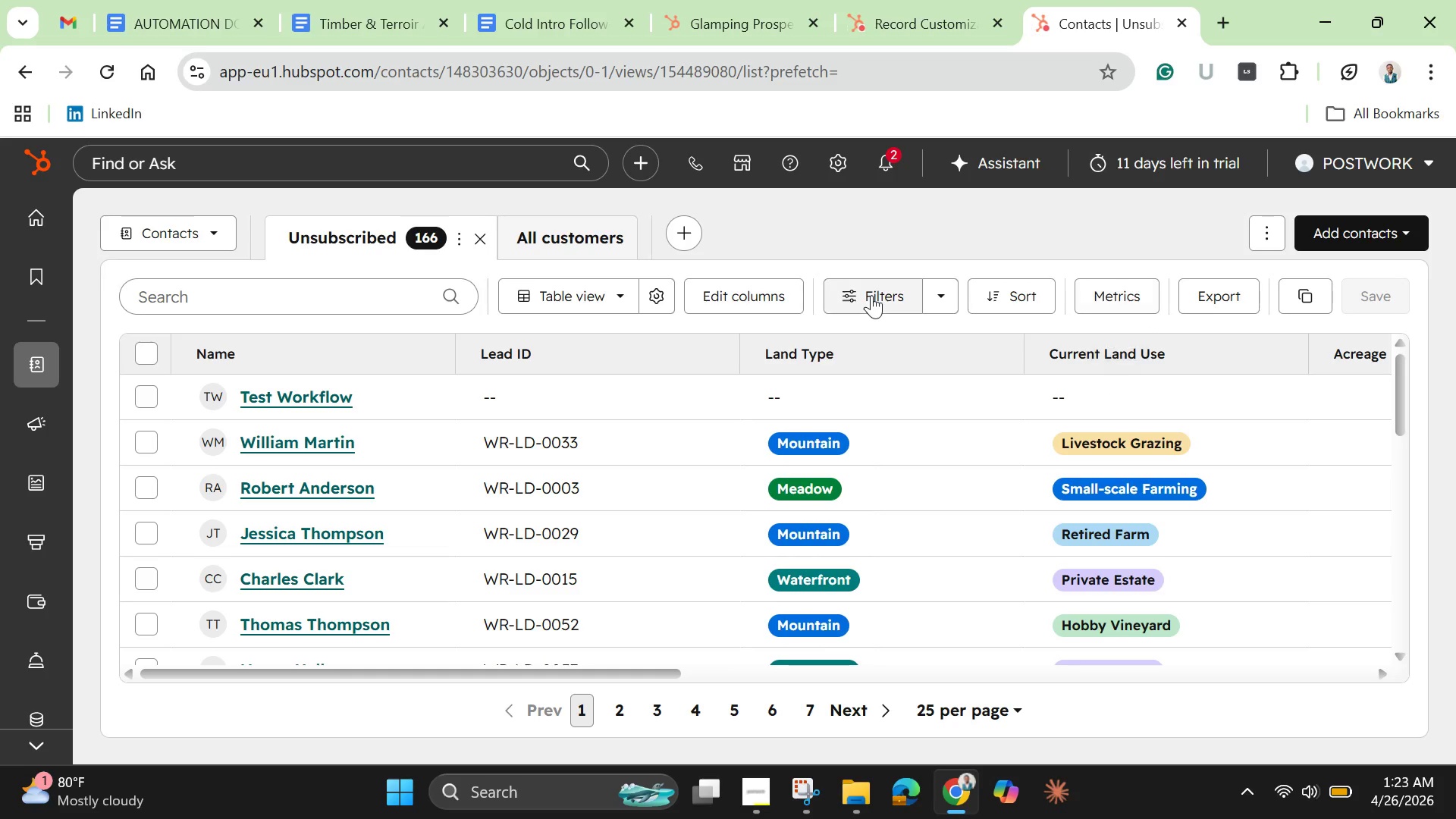 